 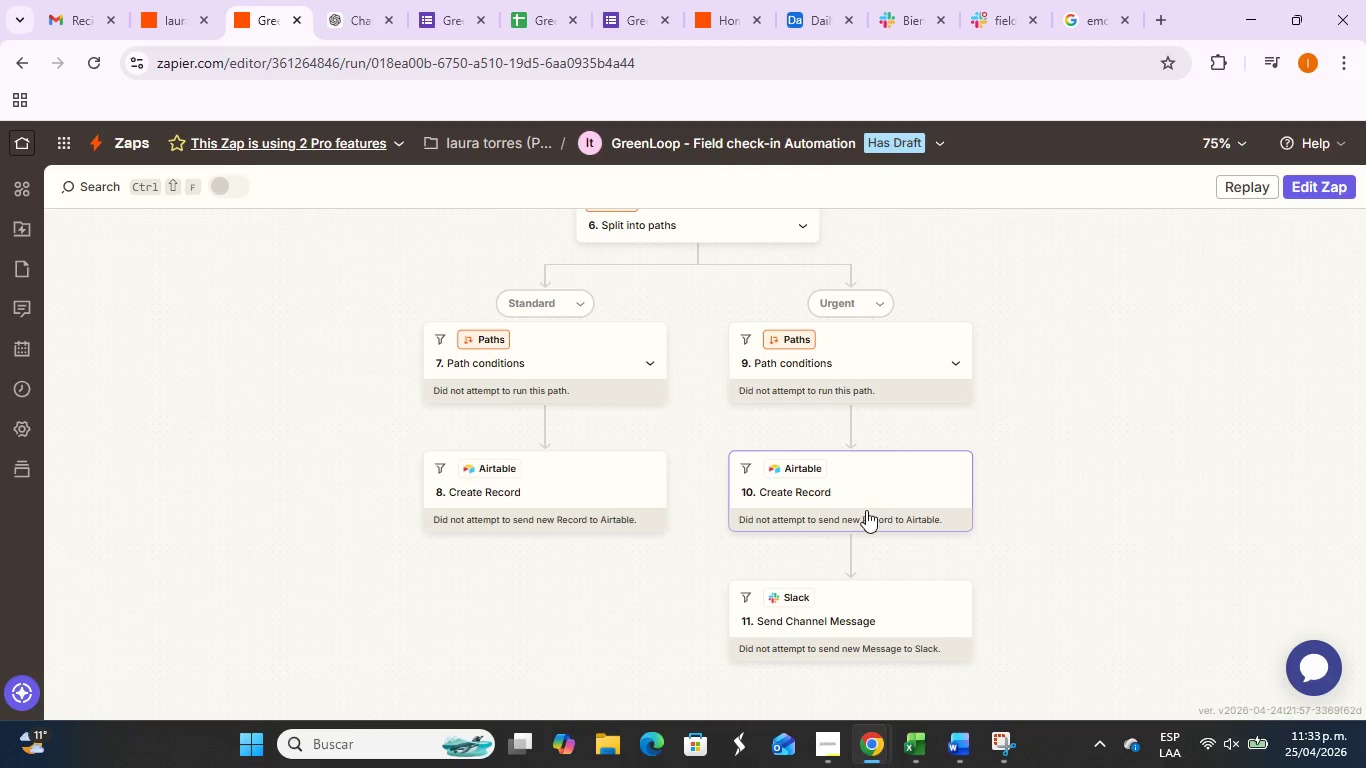 
left_click([848, 477])
 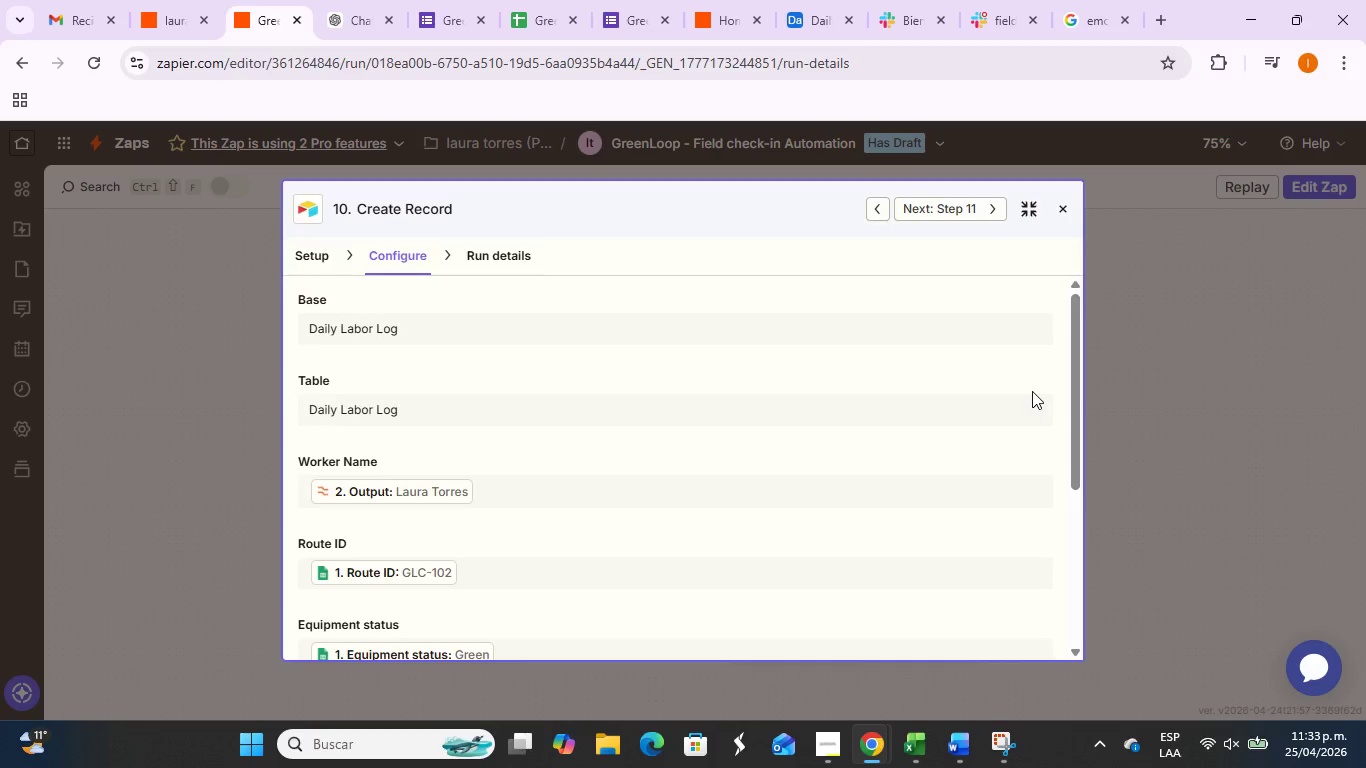 
key(PrintScreen)
 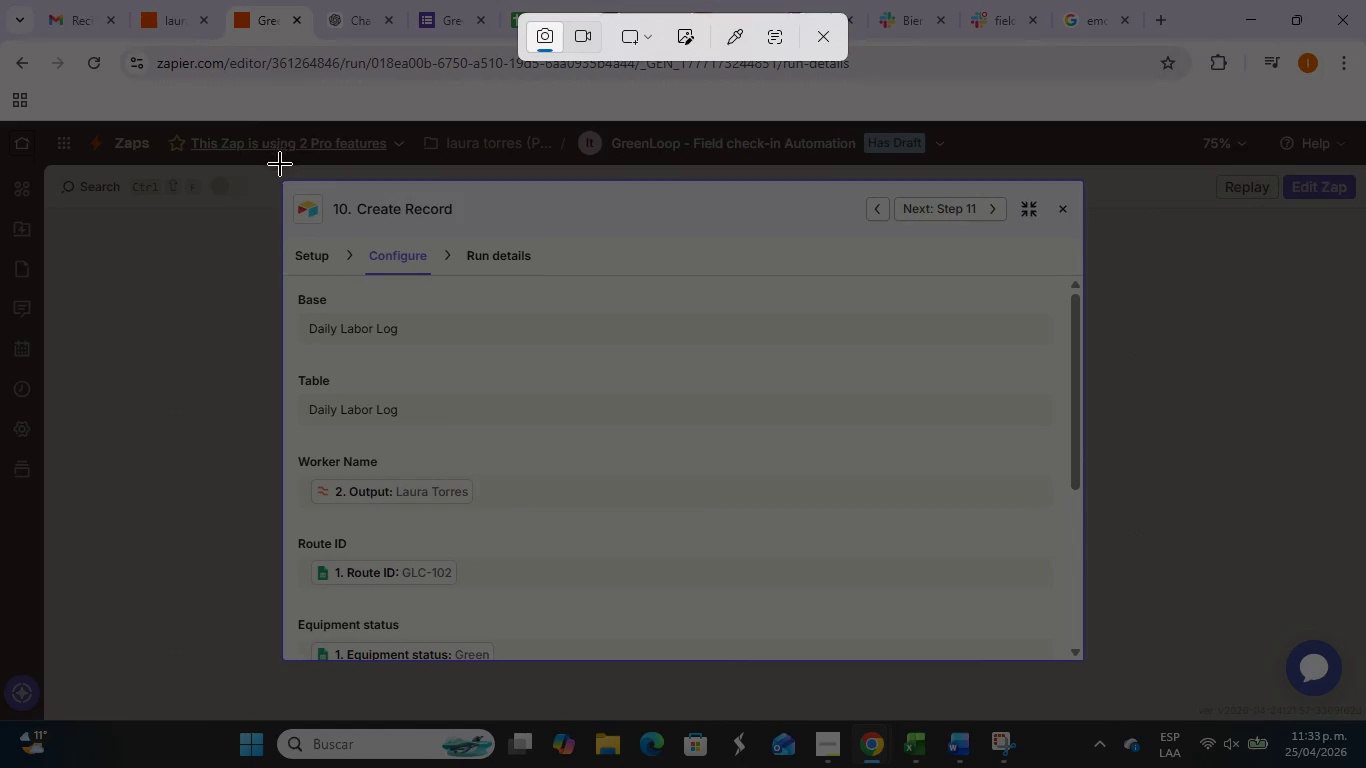 
left_click_drag(start_coordinate=[275, 170], to_coordinate=[1093, 668])
 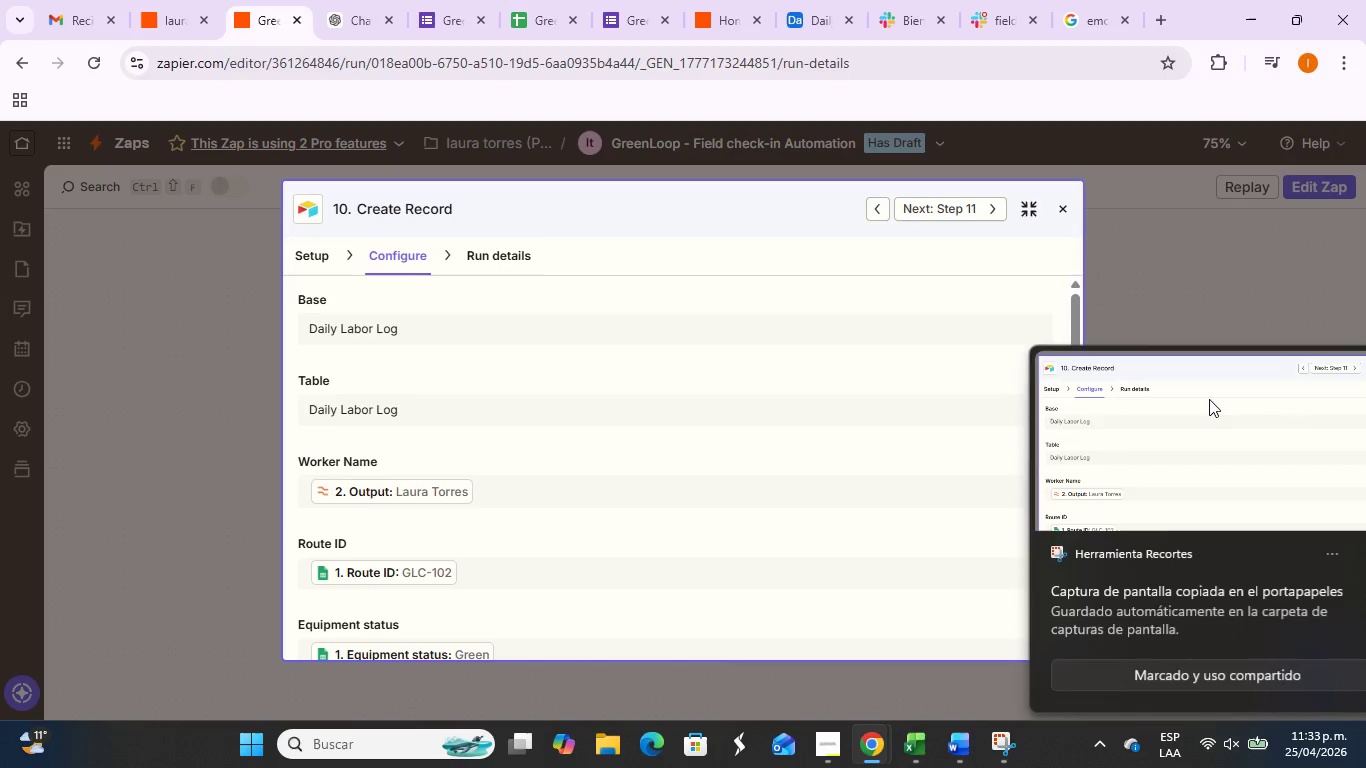 
left_click_drag(start_coordinate=[1239, 404], to_coordinate=[1244, 404])
 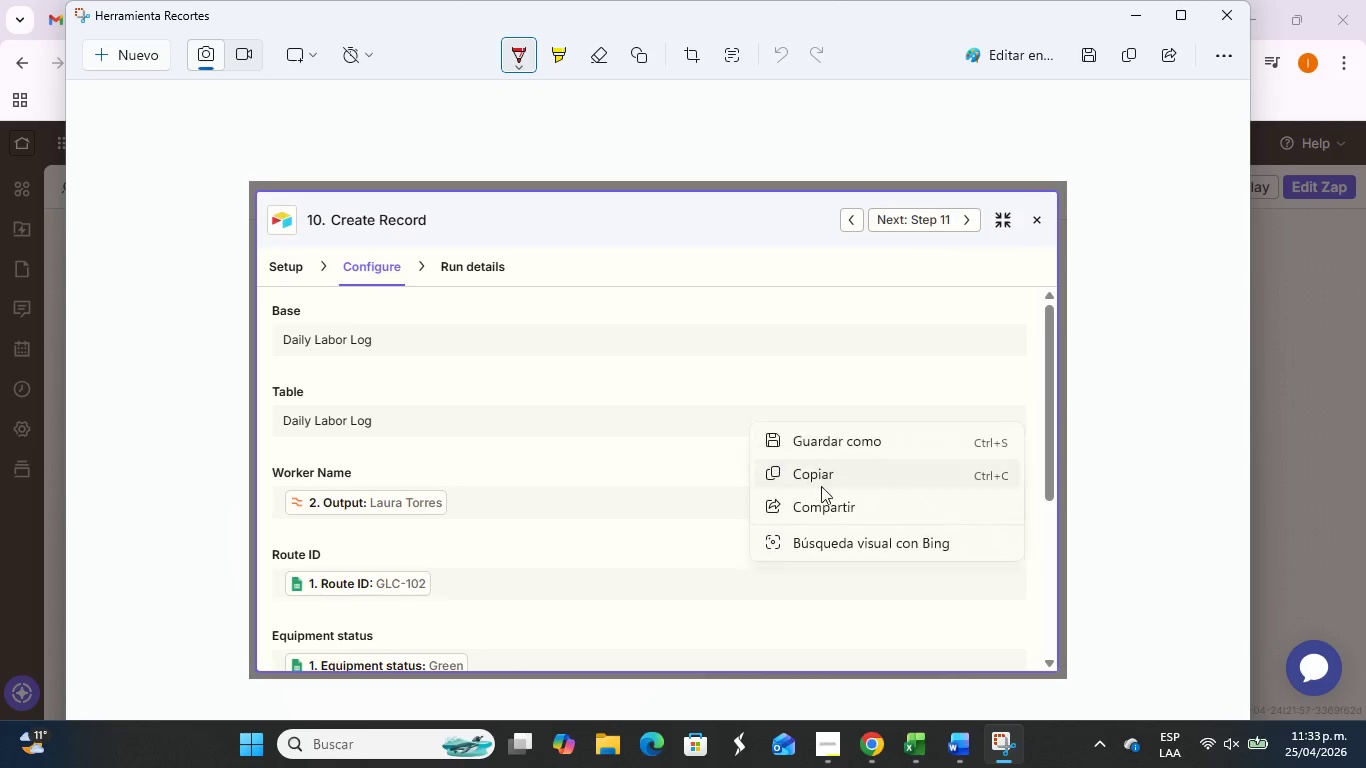 
left_click([829, 480])
 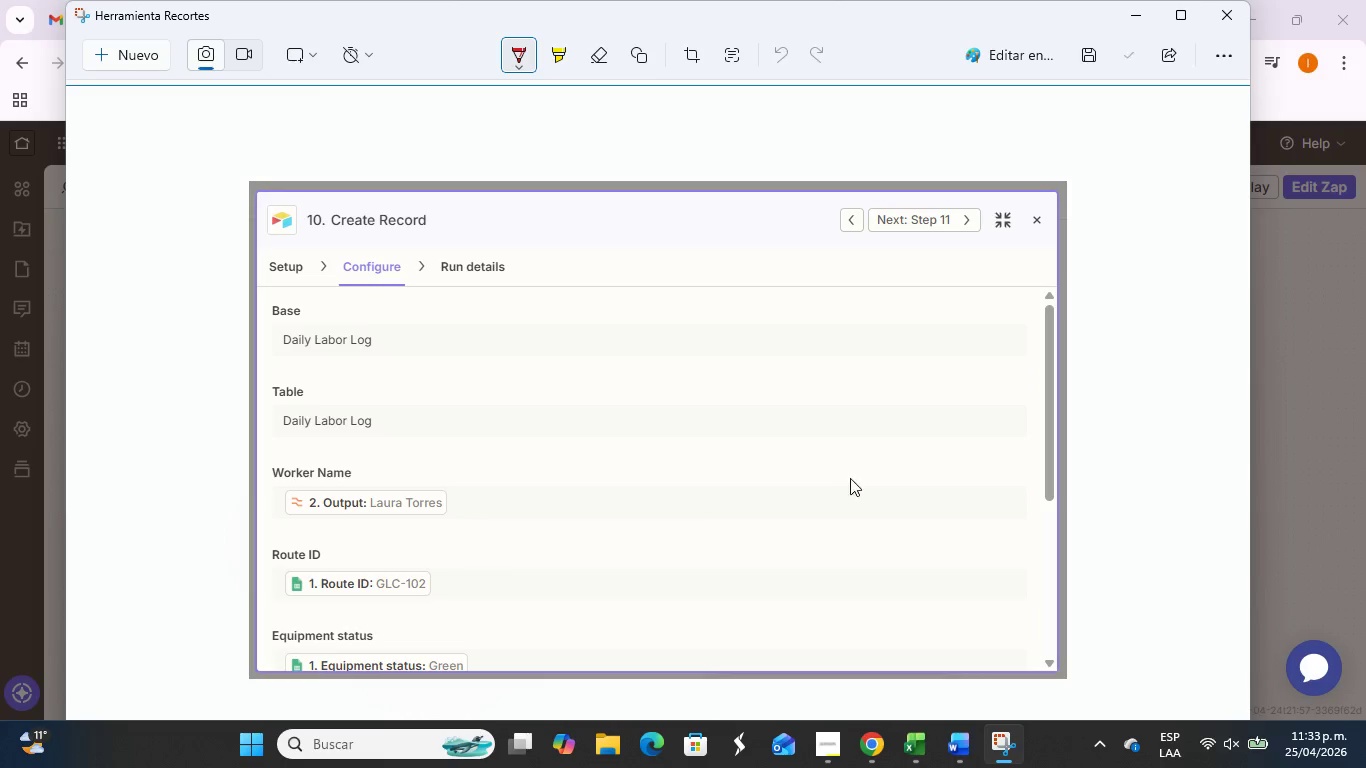 
key(Alt+Tab)
 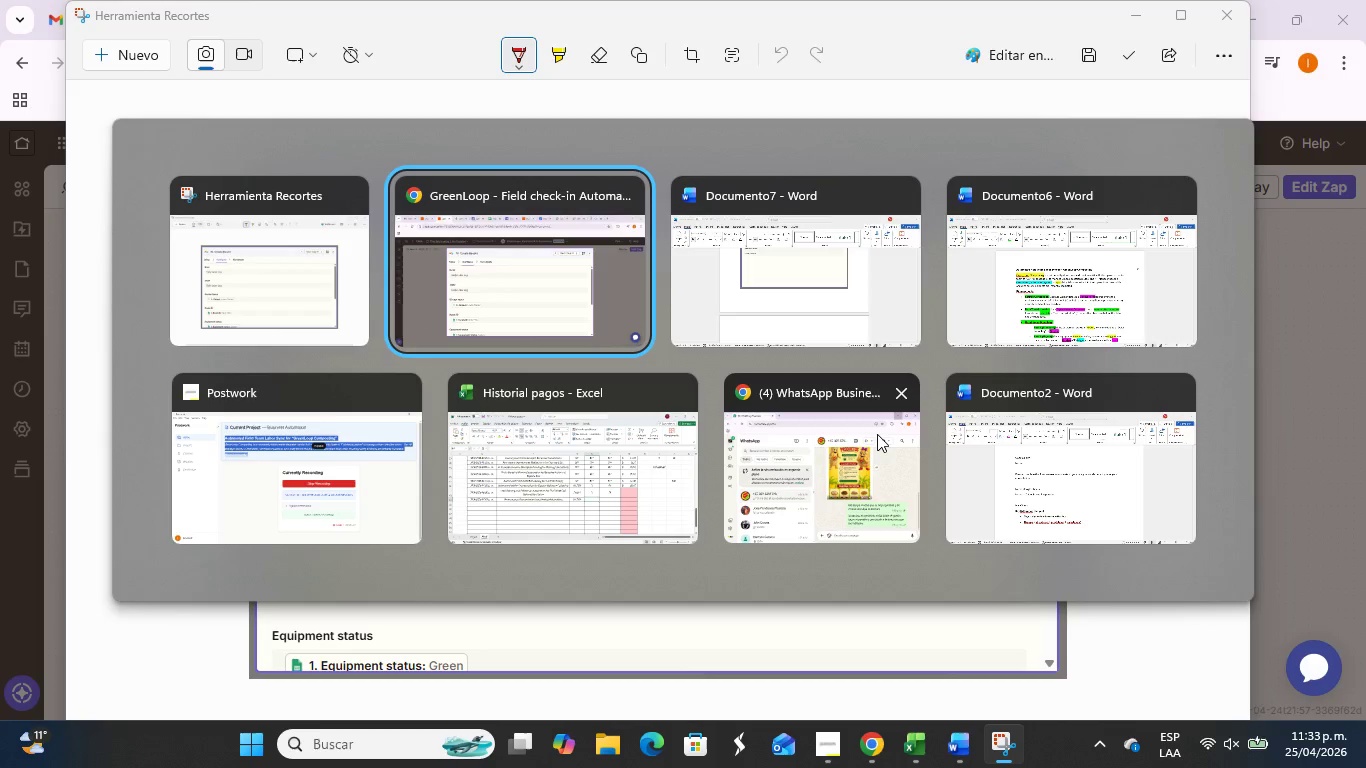 
key(Alt+Tab)
 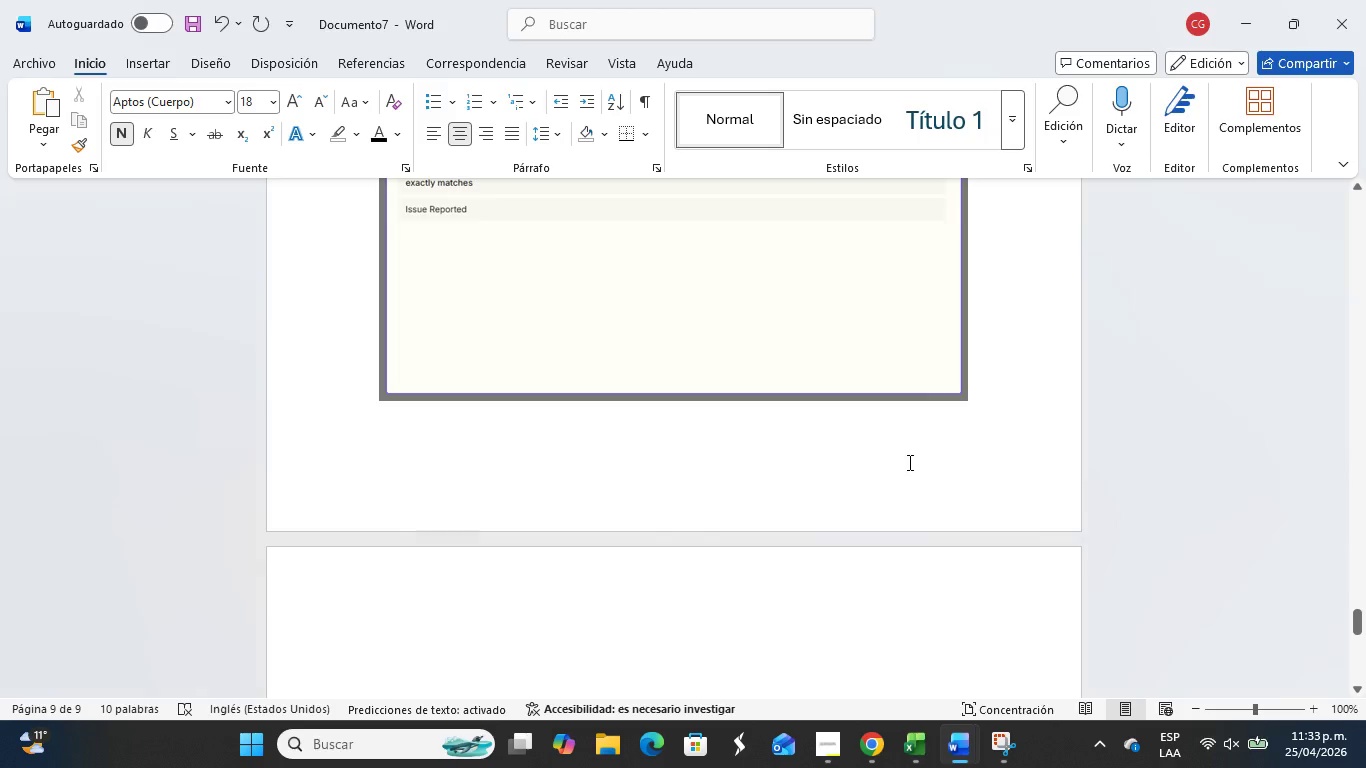 
scroll: coordinate [909, 467], scroll_direction: up, amount: 3.0
 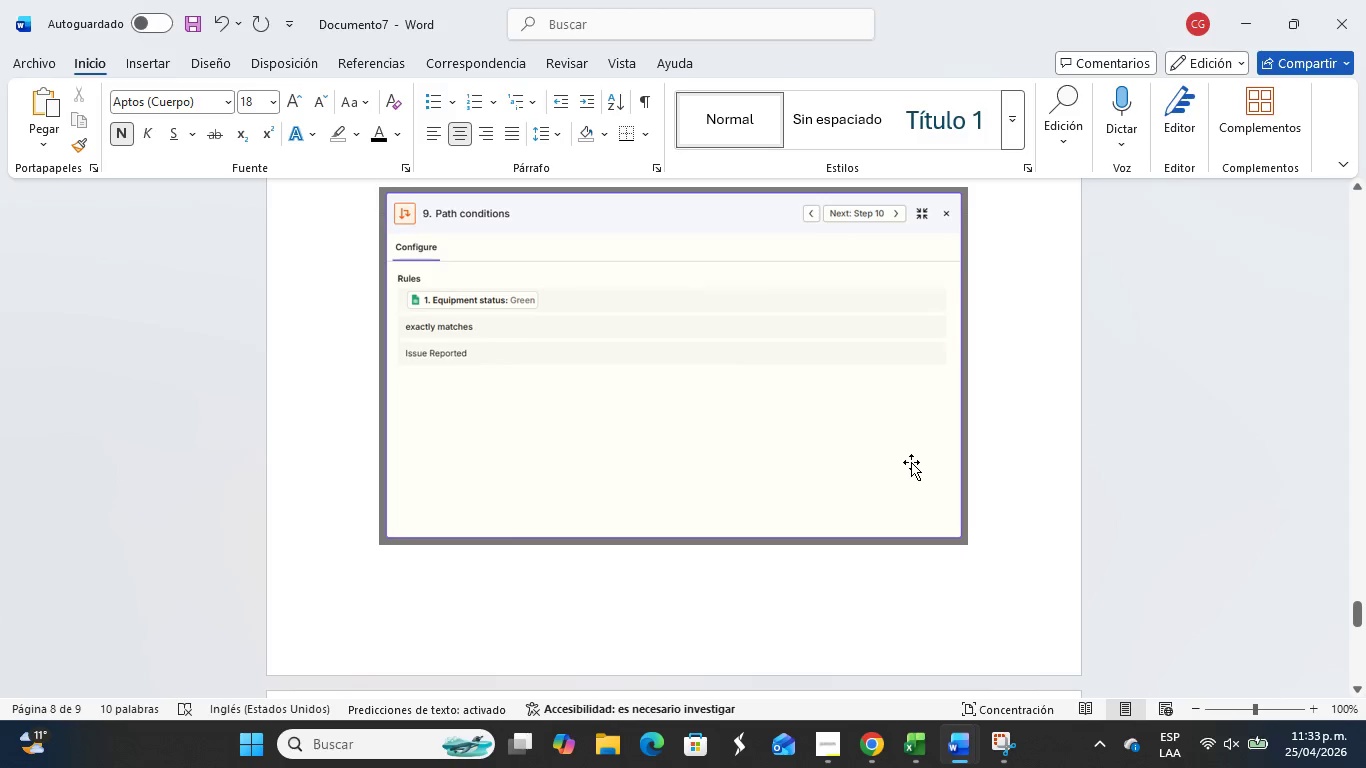 
key(Control+V)
 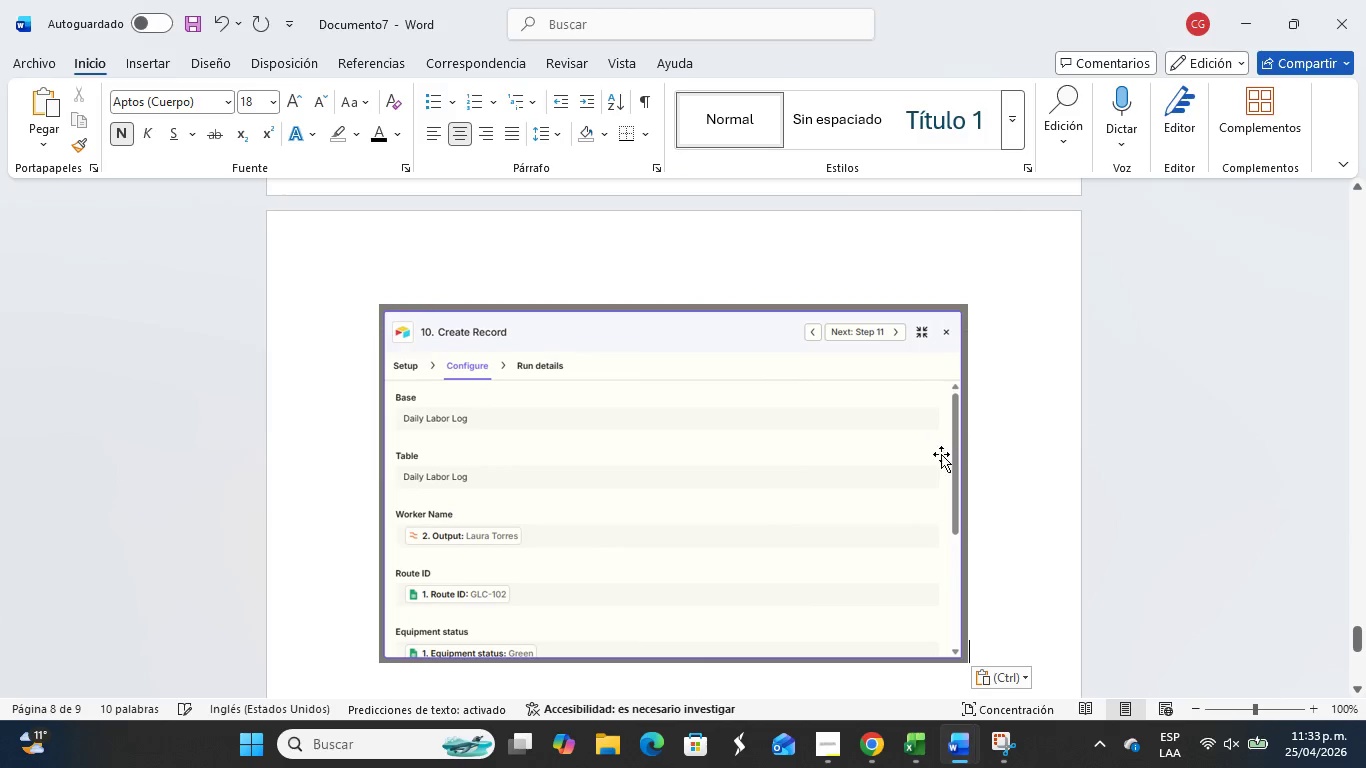 
key(Control+Enter)
 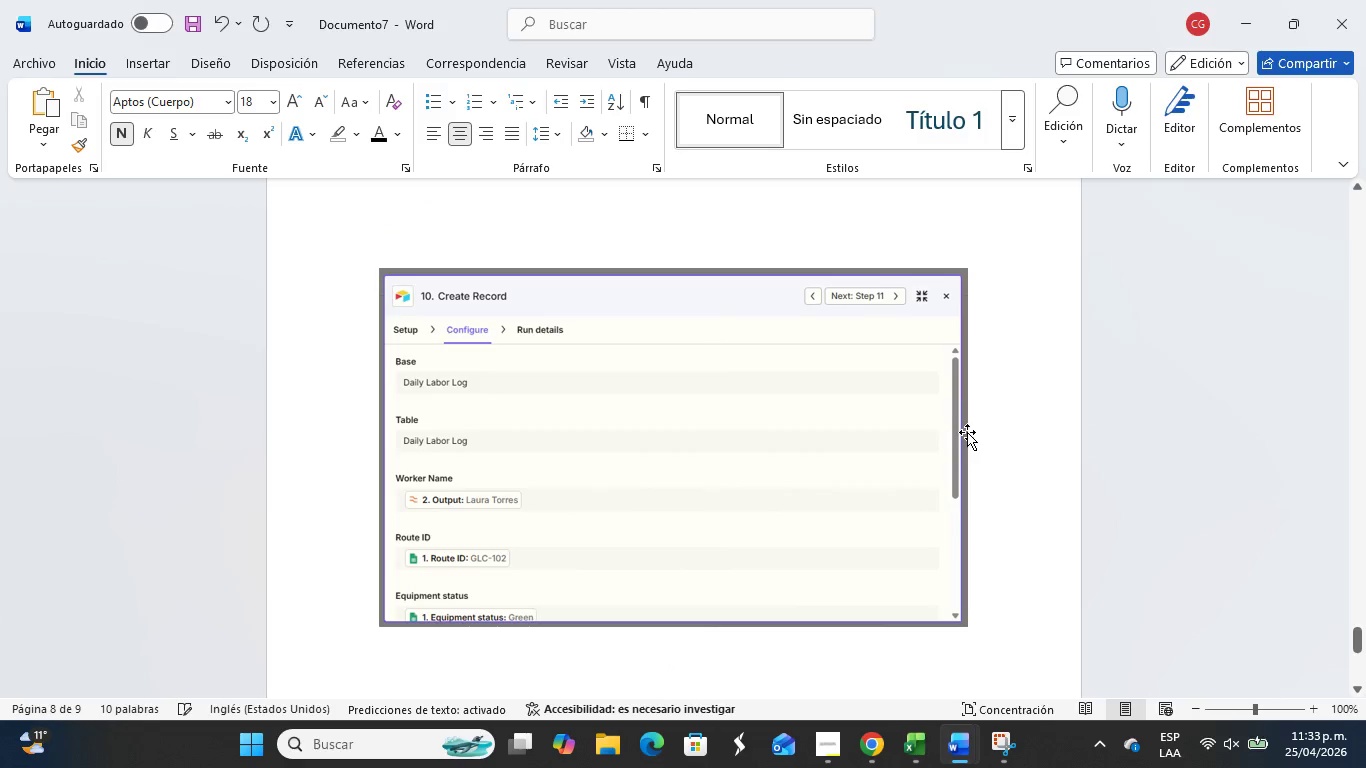 
key(Enter)
 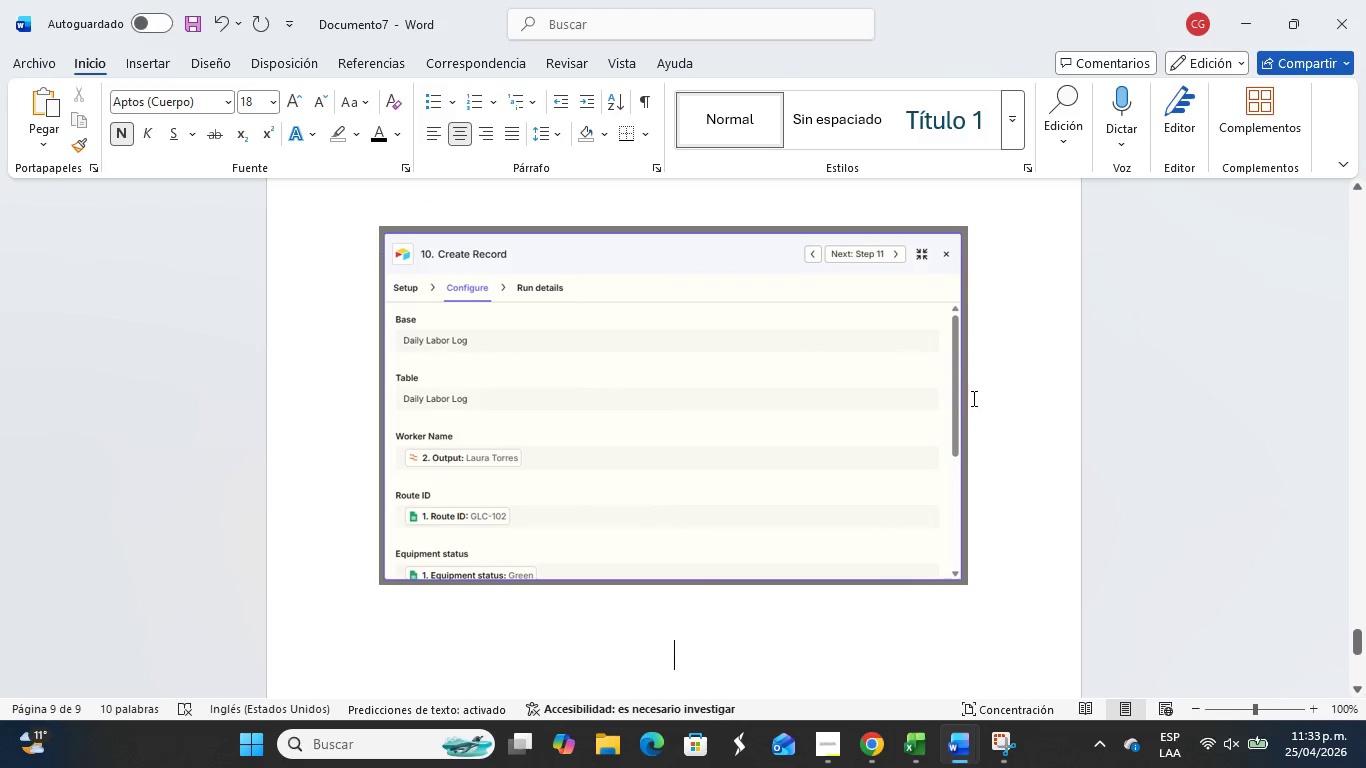 
key(Alt+AltLeft)
 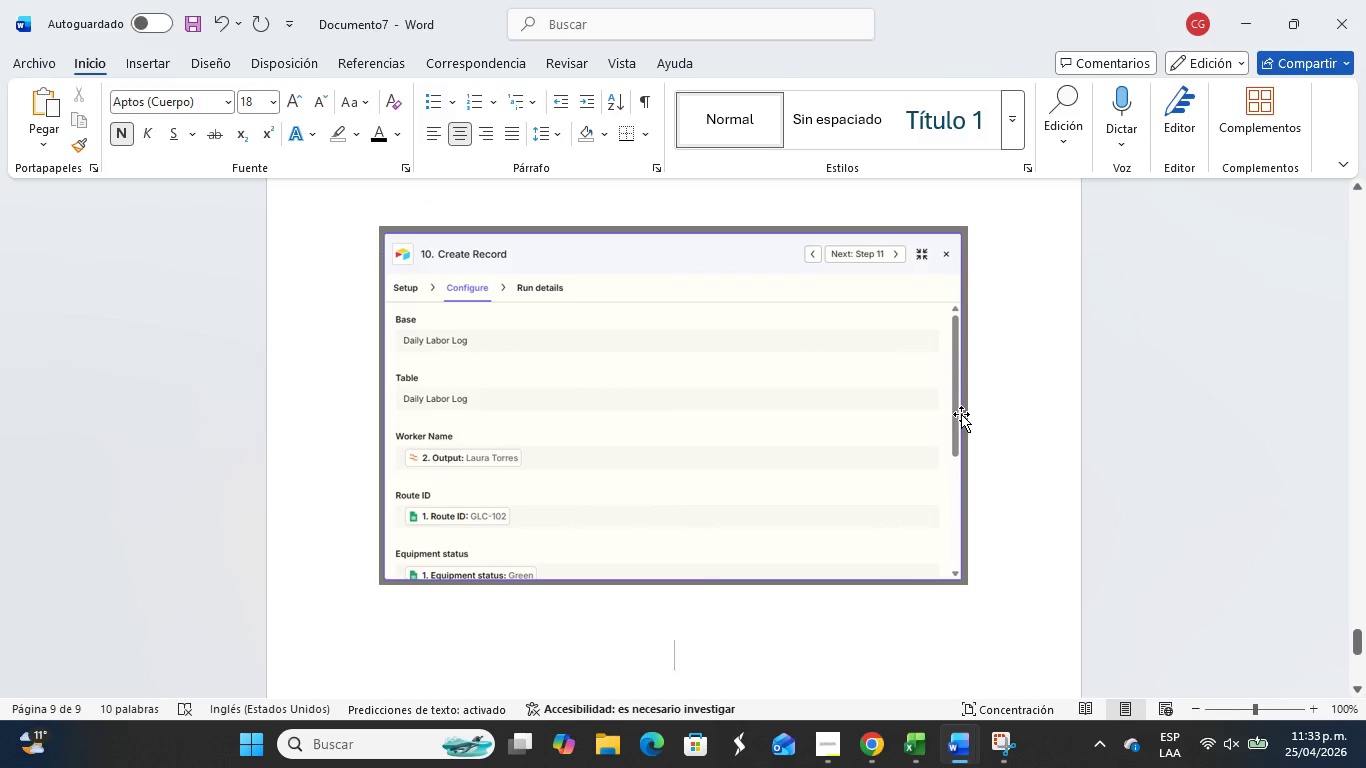 
key(Alt+Tab)
 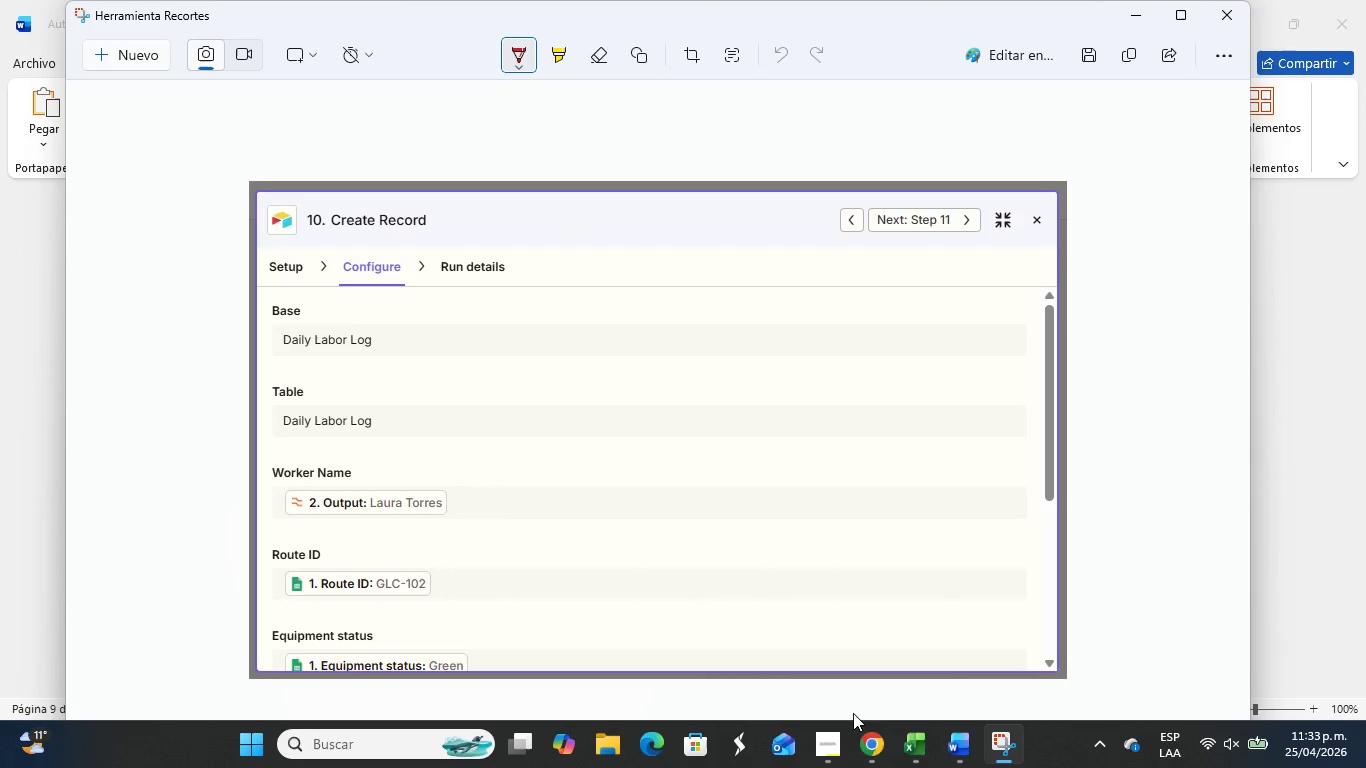 
left_click([868, 736])
 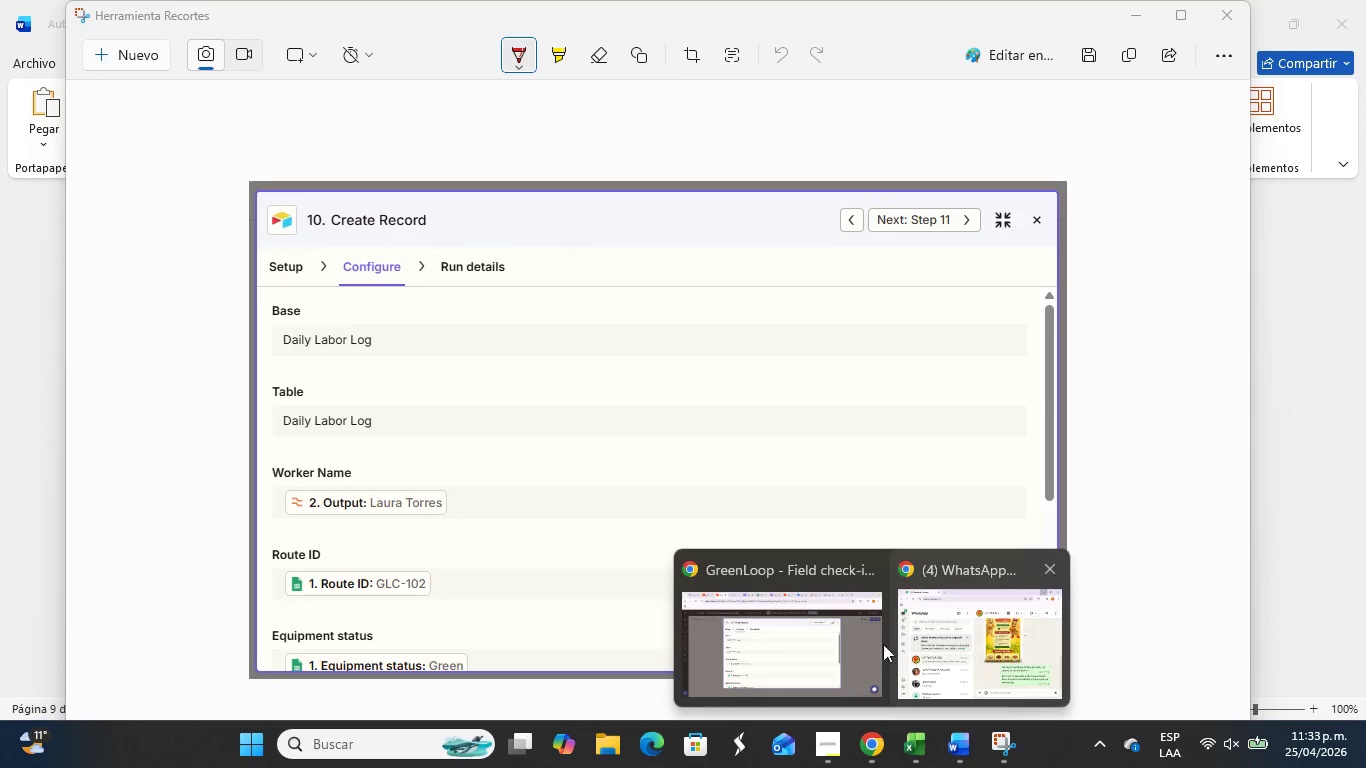 
left_click([796, 644])
 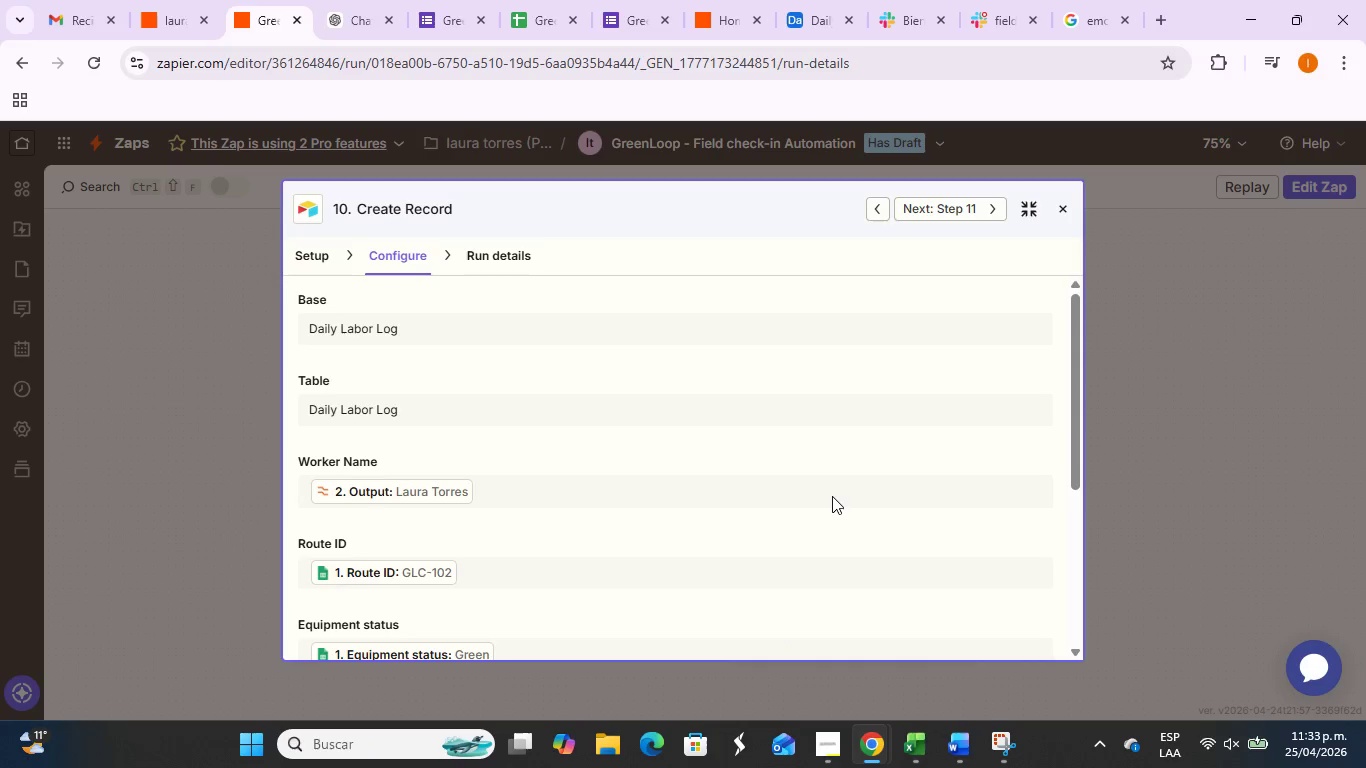 
scroll: coordinate [832, 493], scroll_direction: down, amount: 4.0
 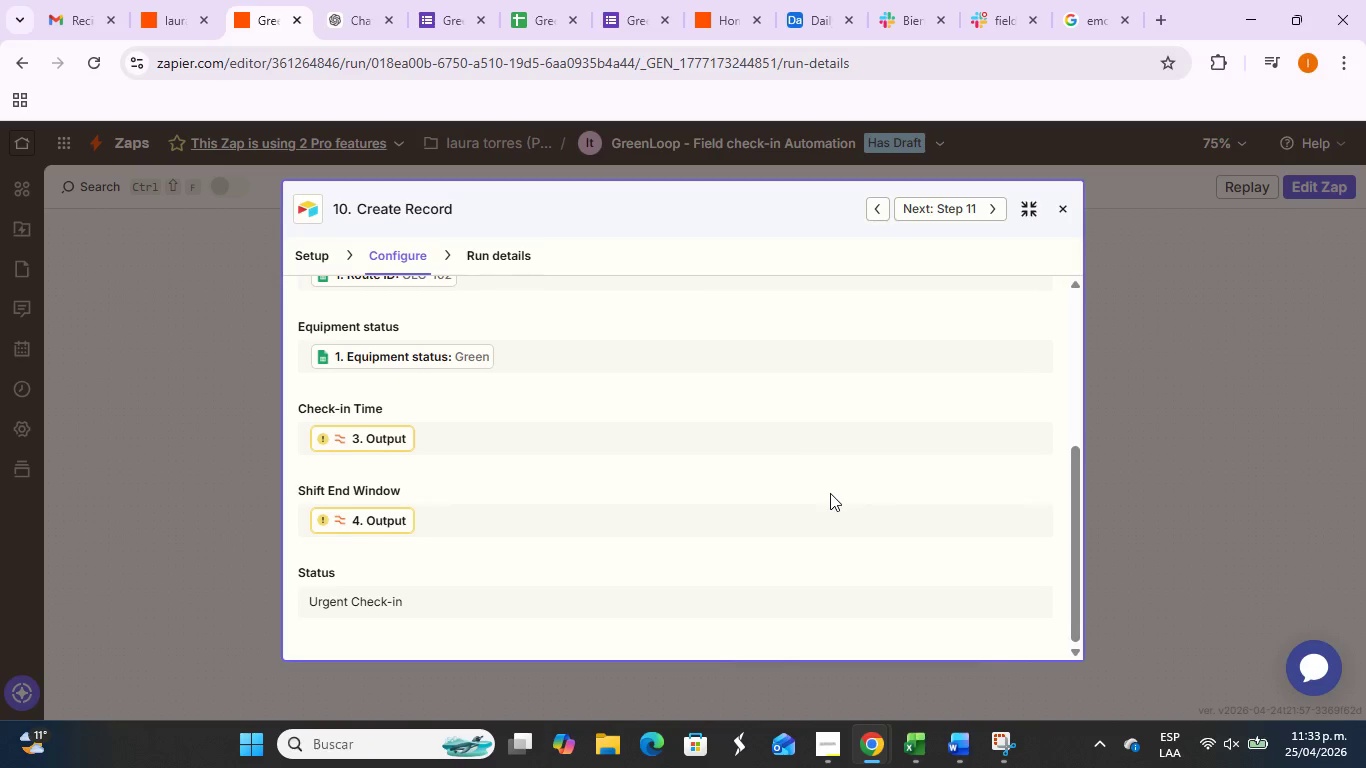 
scroll: coordinate [831, 493], scroll_direction: up, amount: 1.0
 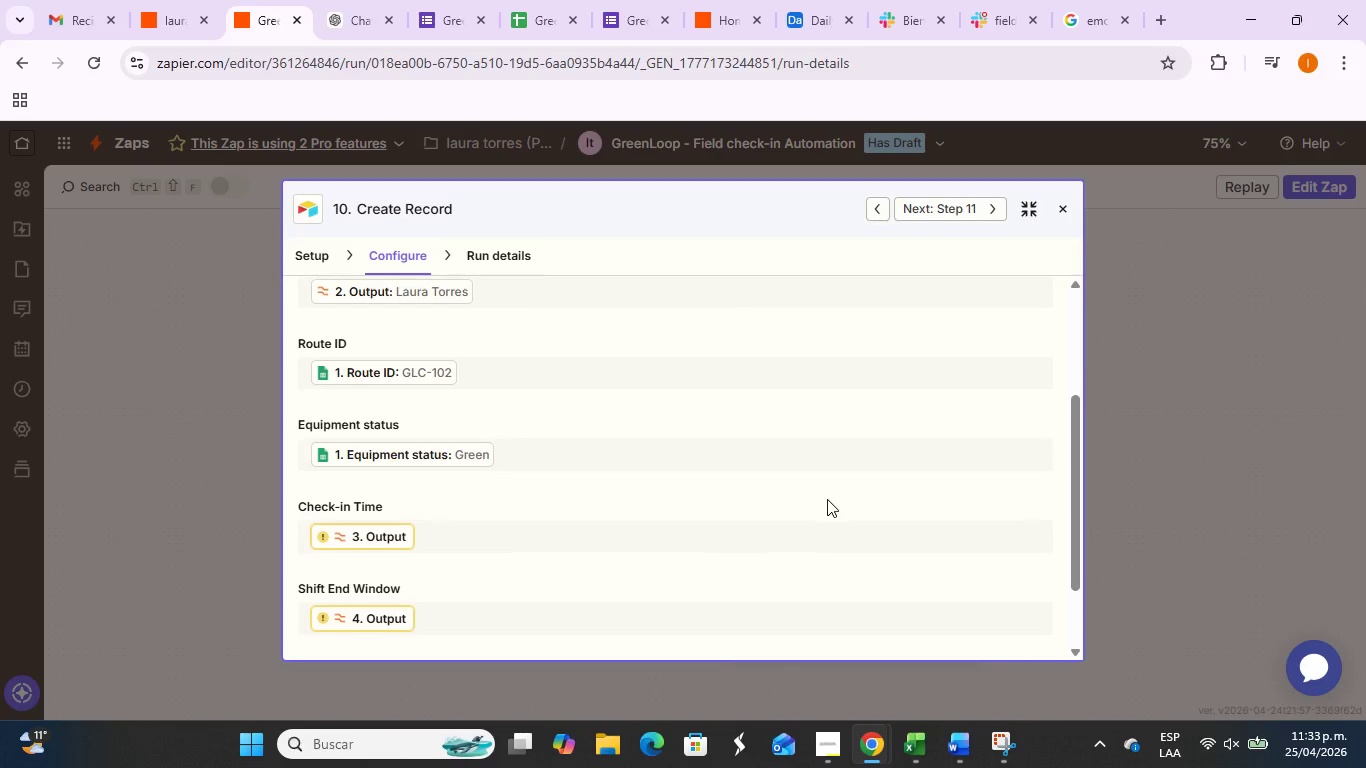 
scroll: coordinate [827, 499], scroll_direction: down, amount: 1.0
 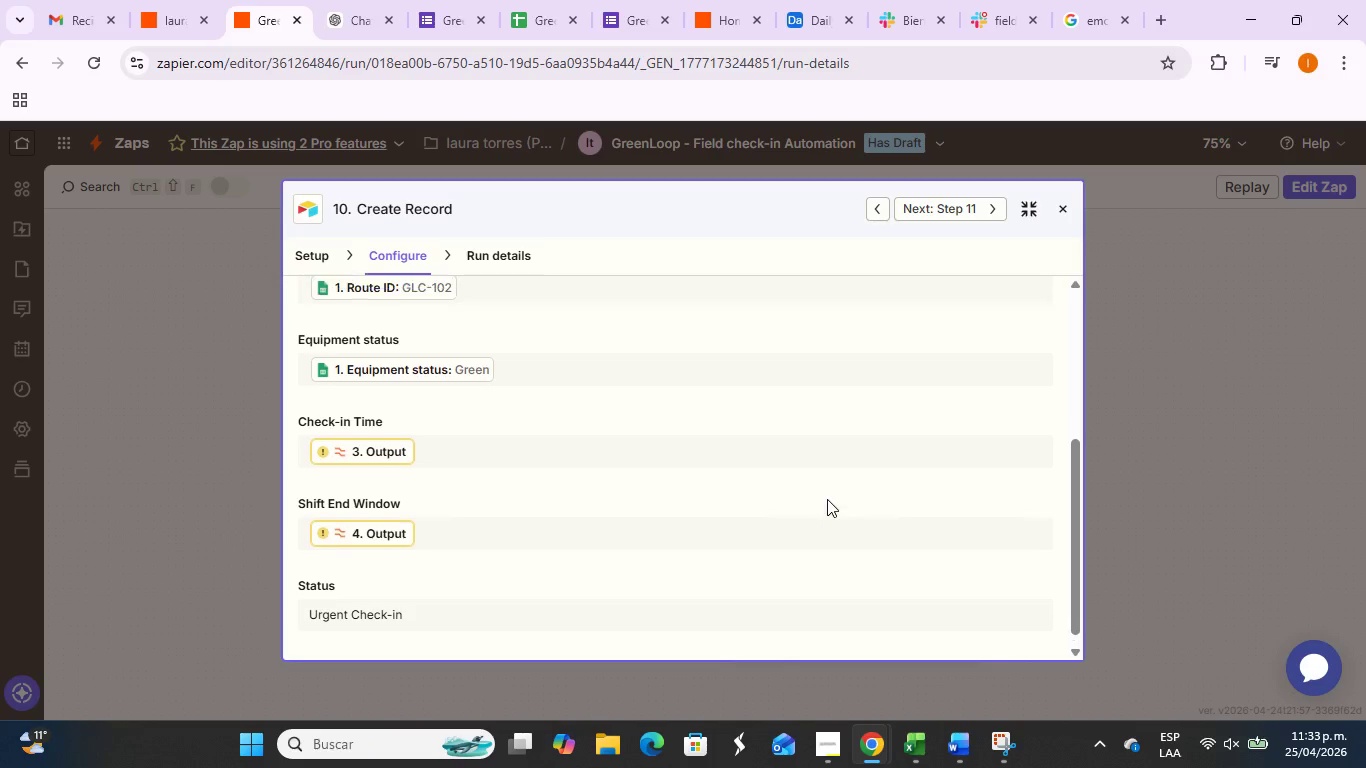 
scroll: coordinate [827, 499], scroll_direction: up, amount: 1.0
 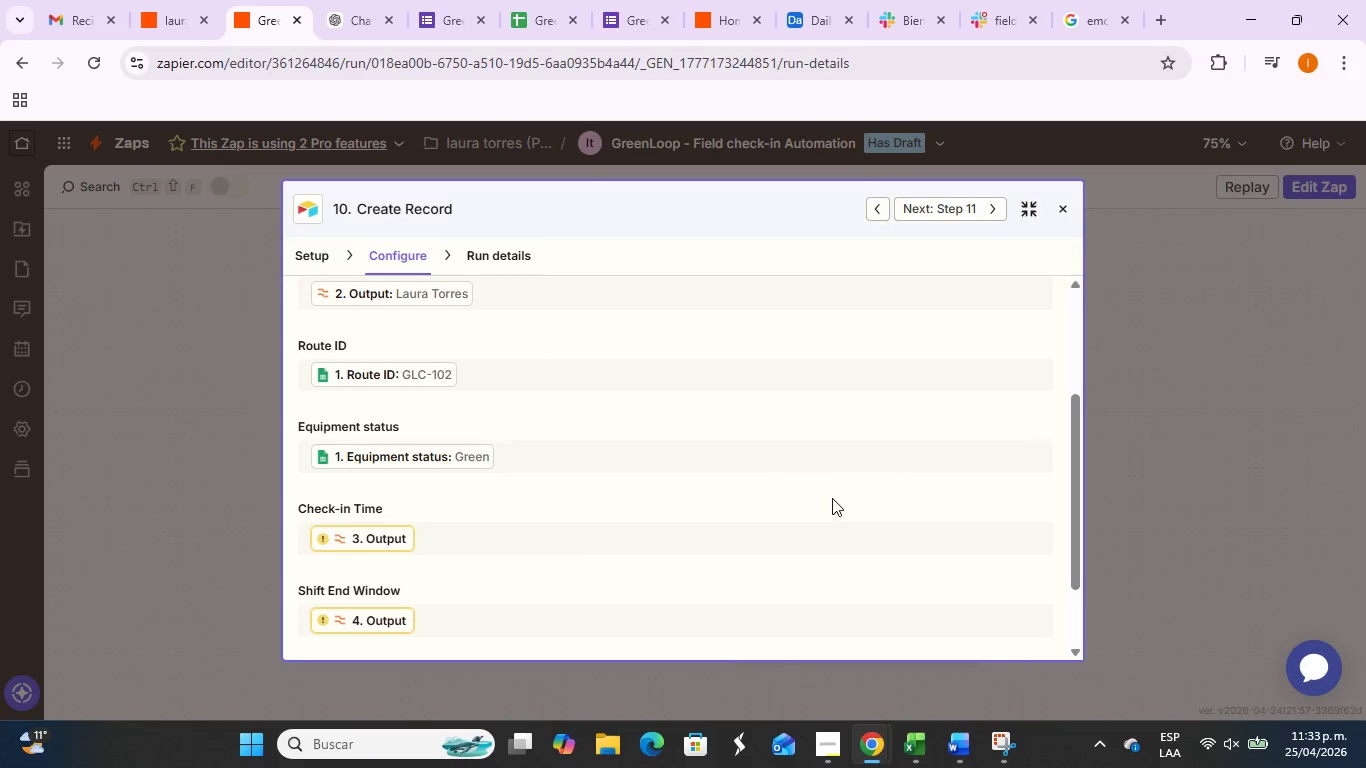 
scroll: coordinate [836, 495], scroll_direction: down, amount: 1.0
 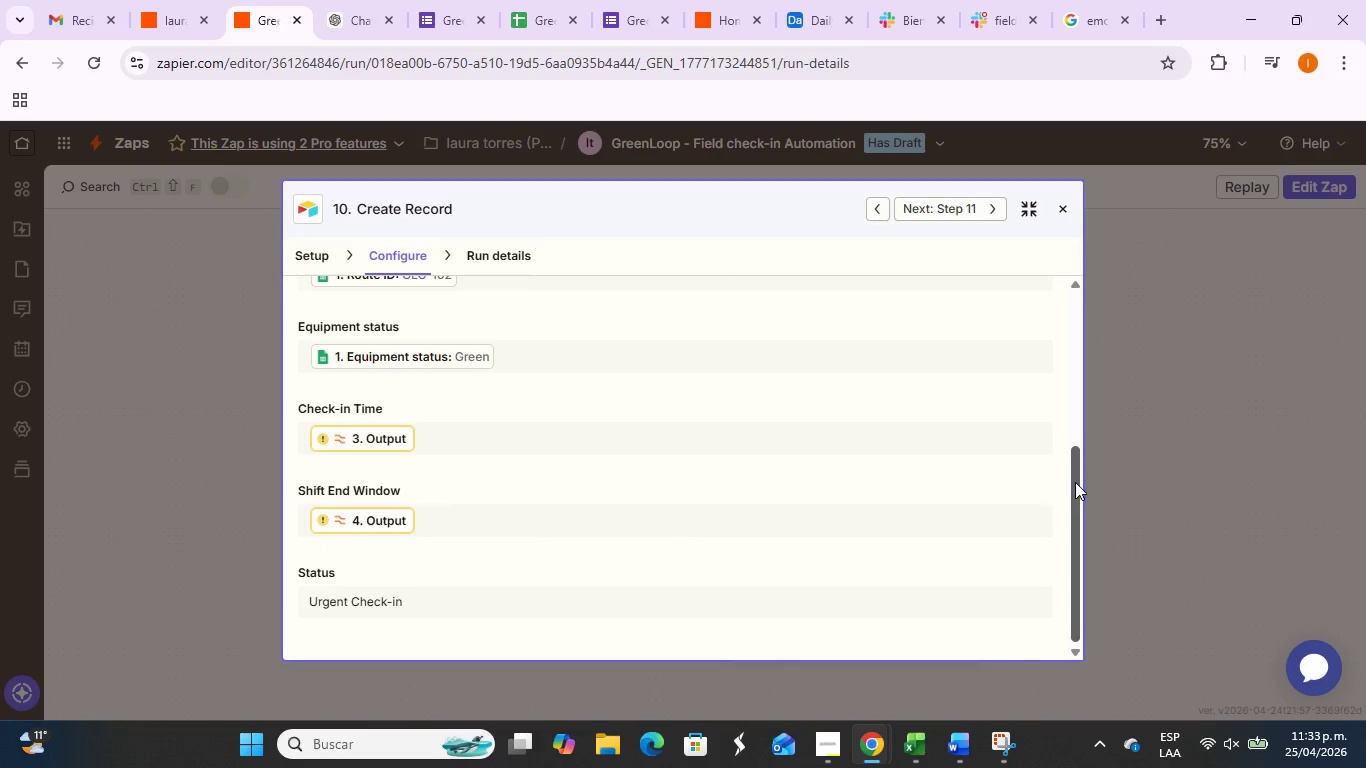 
left_click_drag(start_coordinate=[1075, 483], to_coordinate=[1082, 463])
 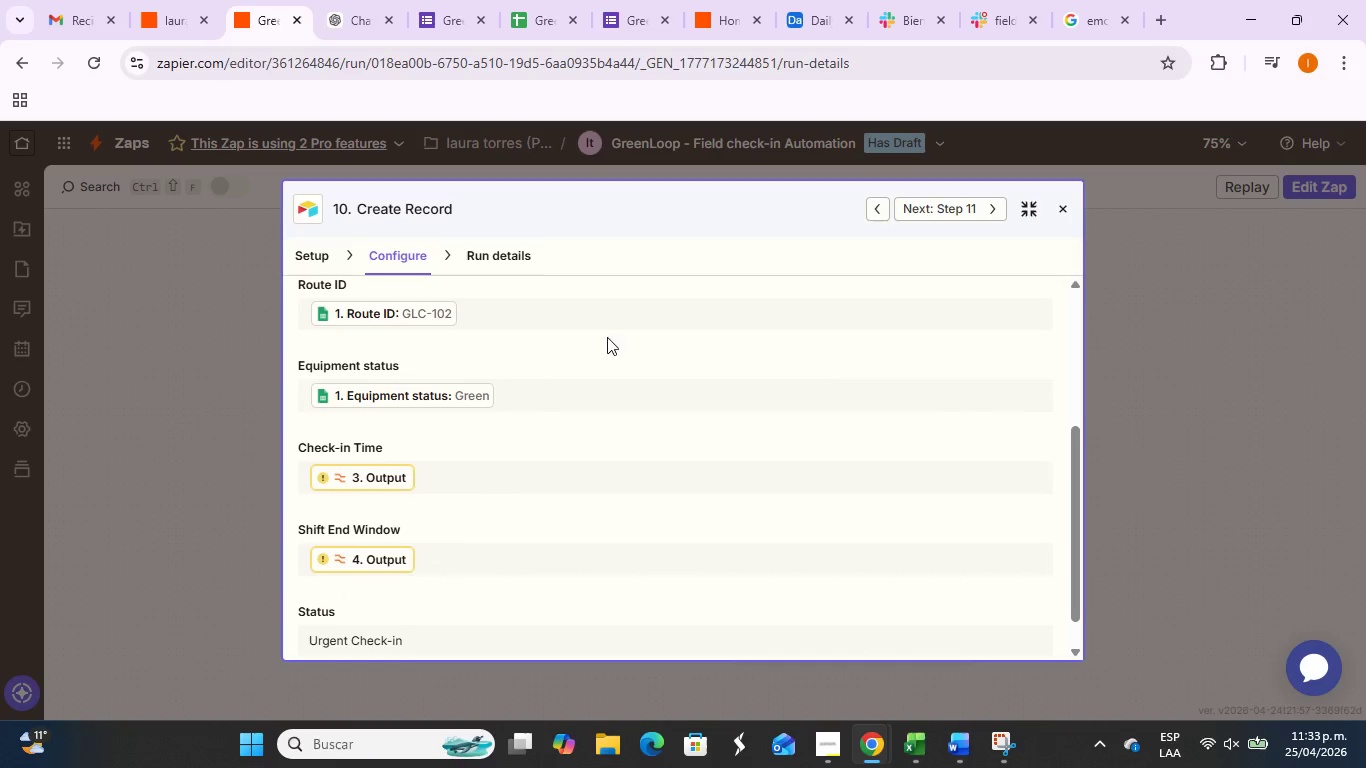 
key(PrintScreen)
 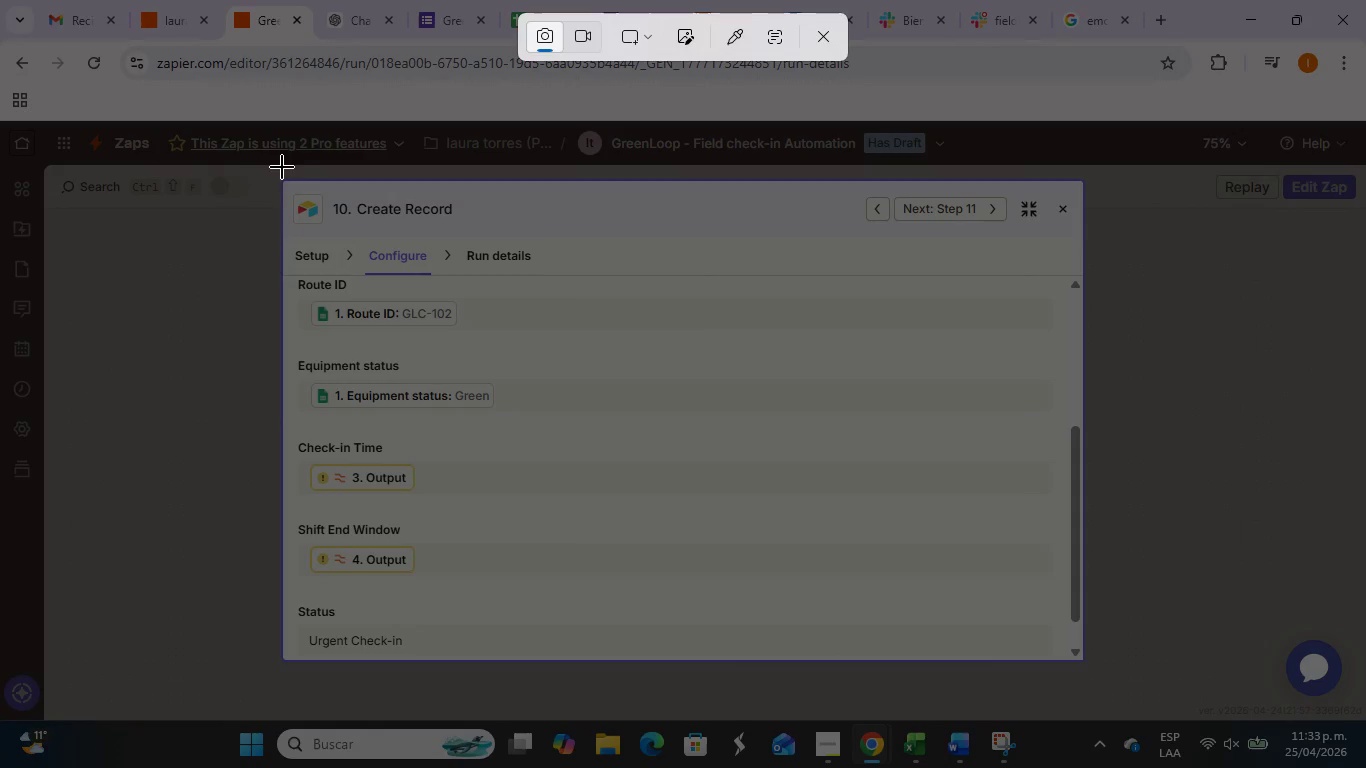 
left_click_drag(start_coordinate=[276, 172], to_coordinate=[1090, 670])
 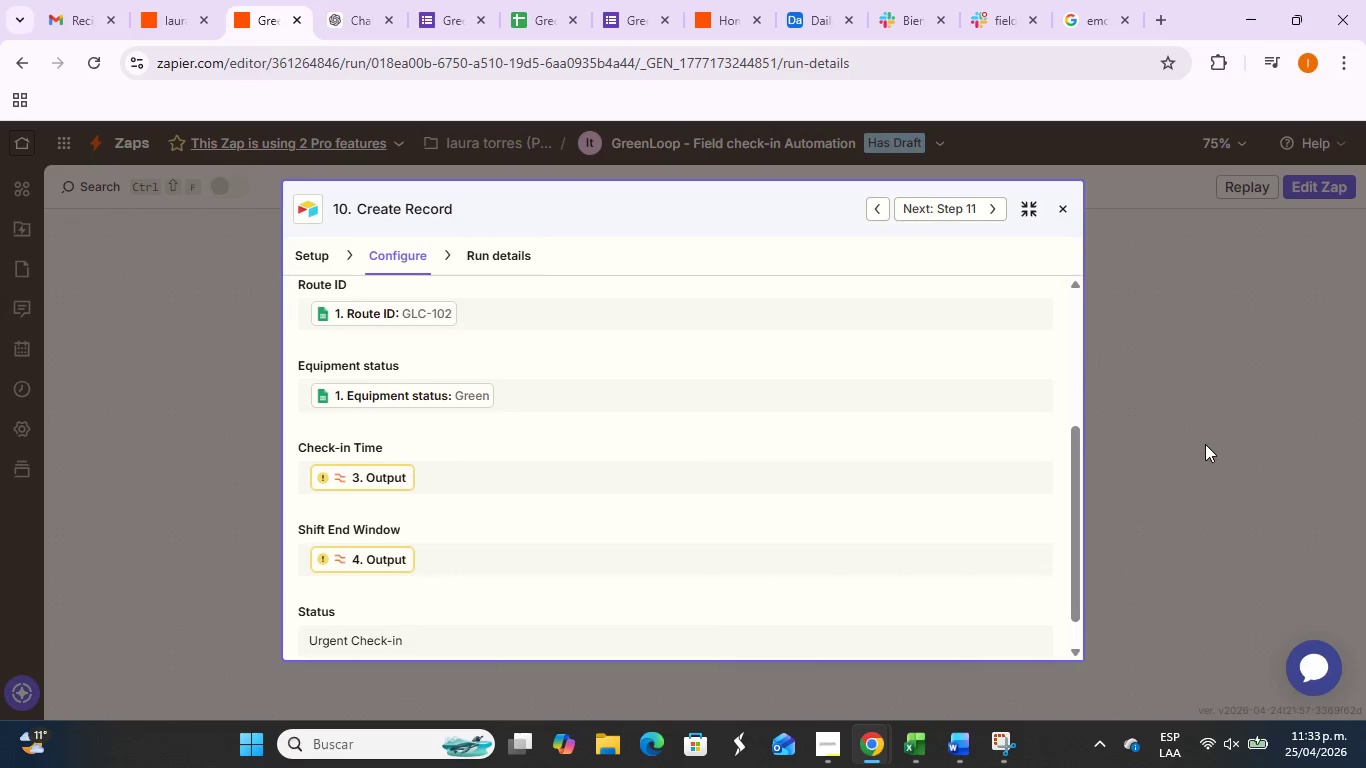 
left_click([1206, 442])
 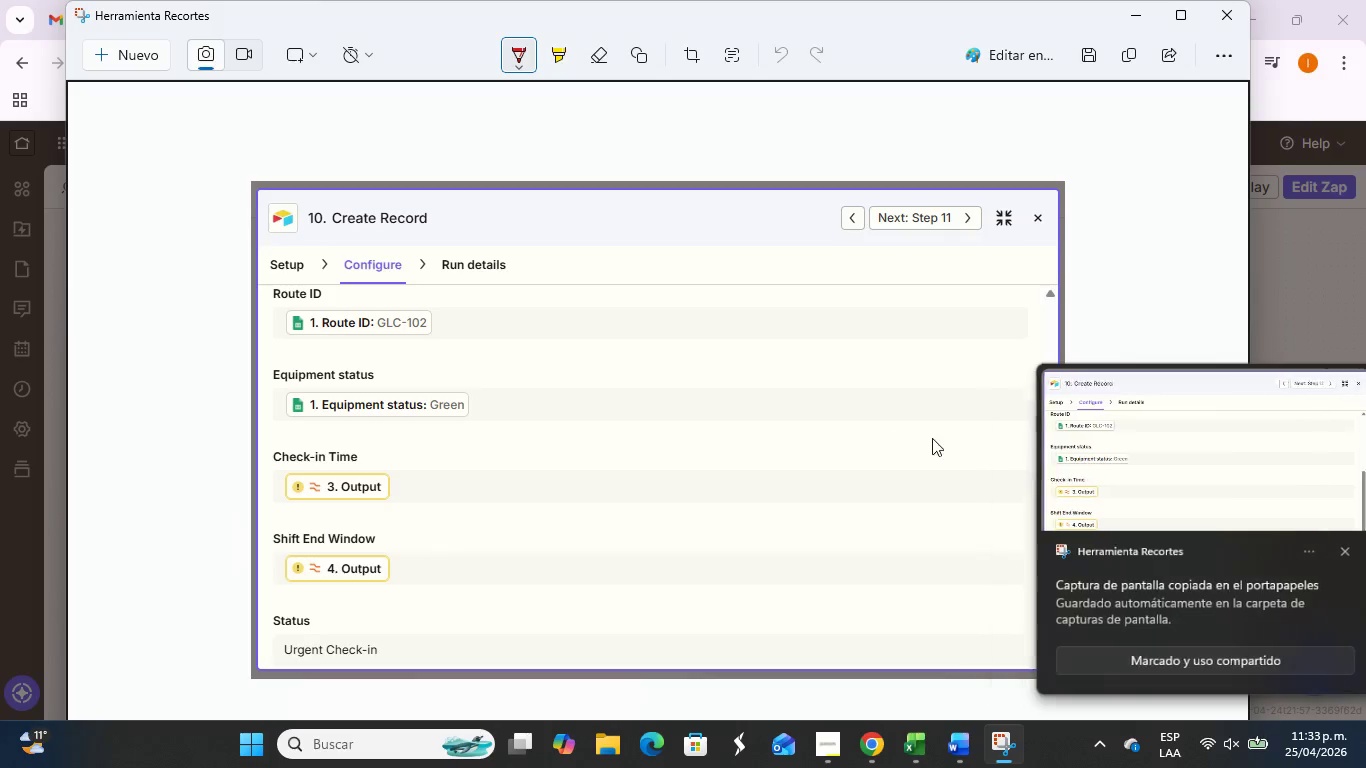 
right_click([875, 437])
 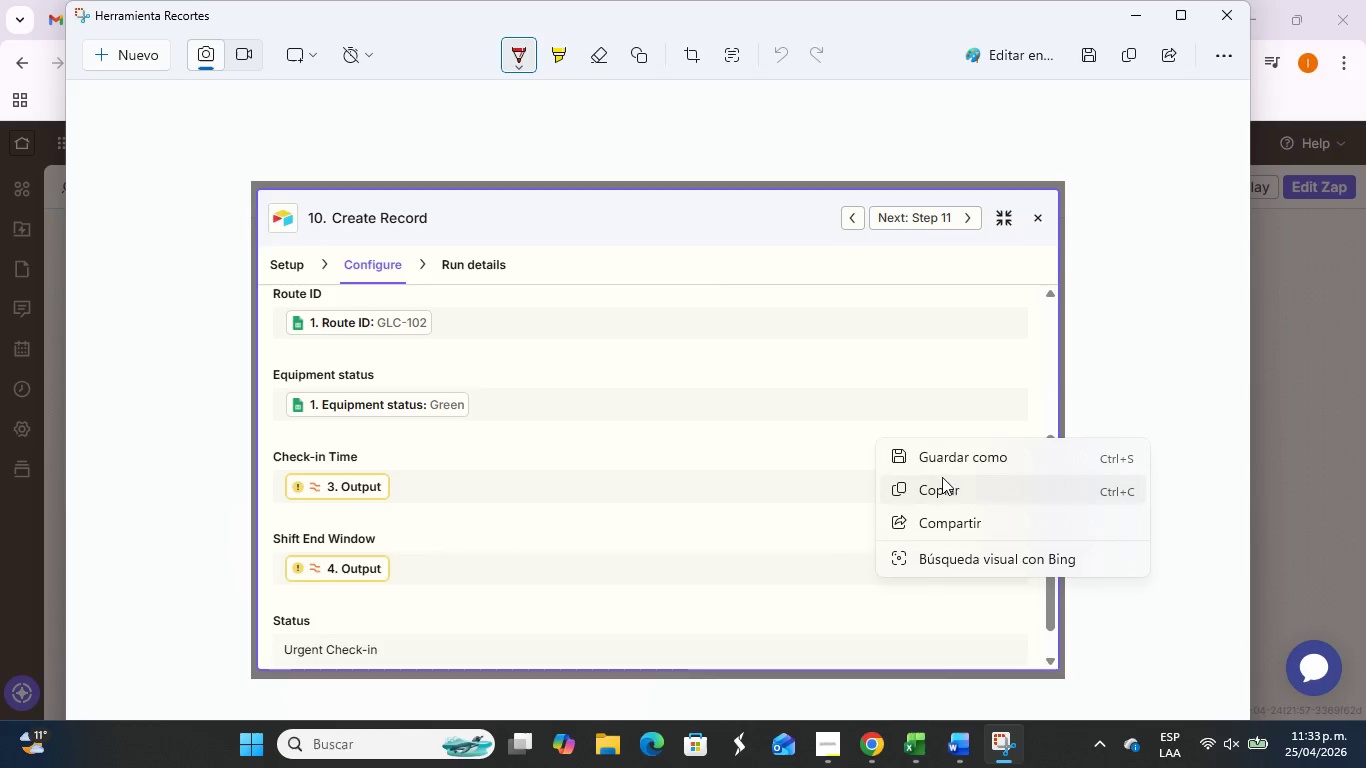 
left_click([949, 489])
 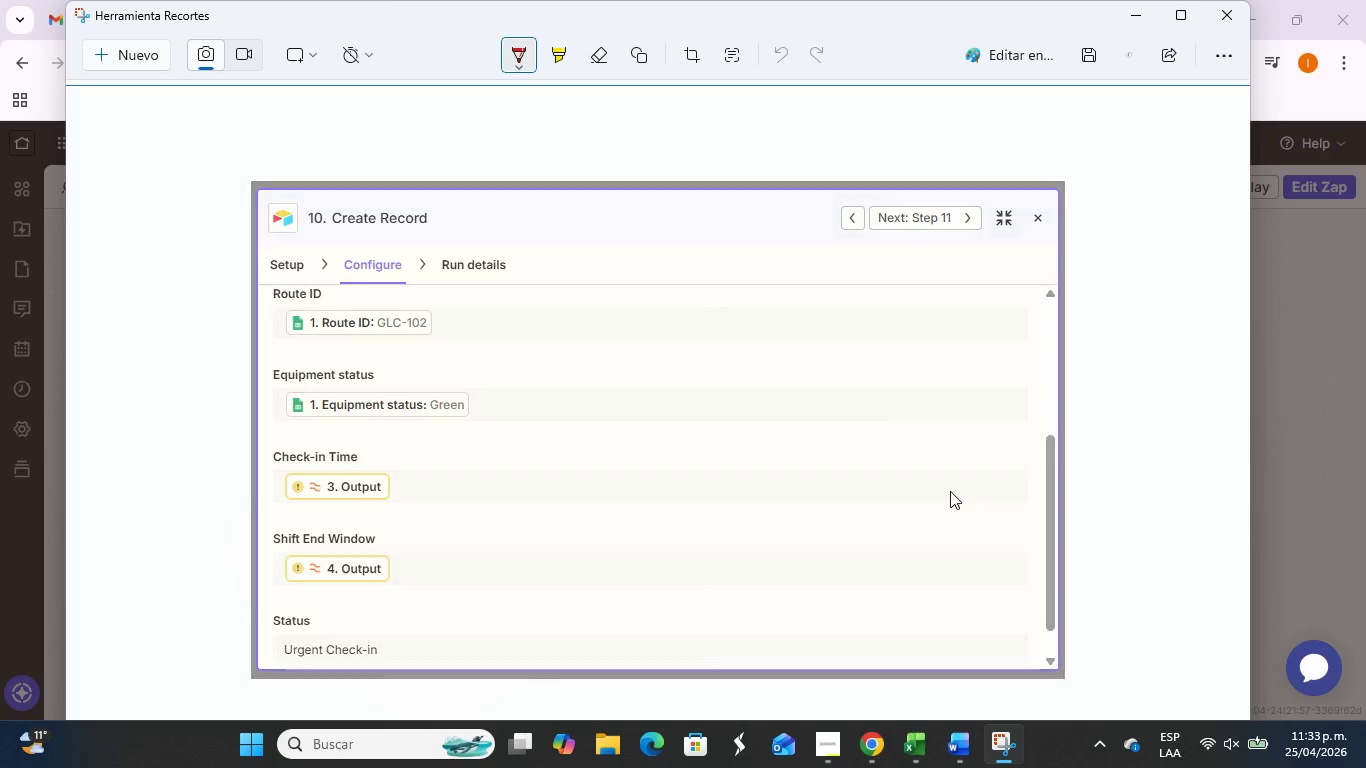 
key(Alt+Tab)
 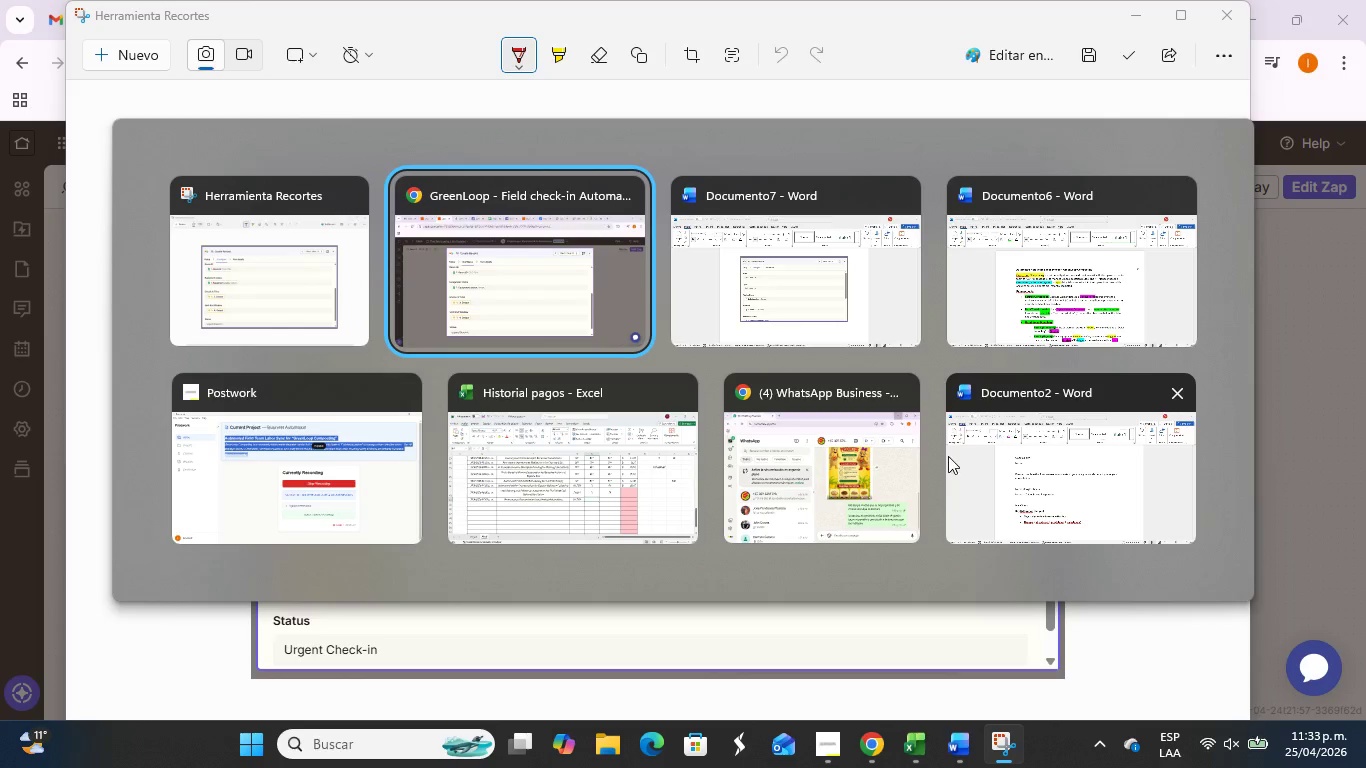 
key(Alt+Tab)
 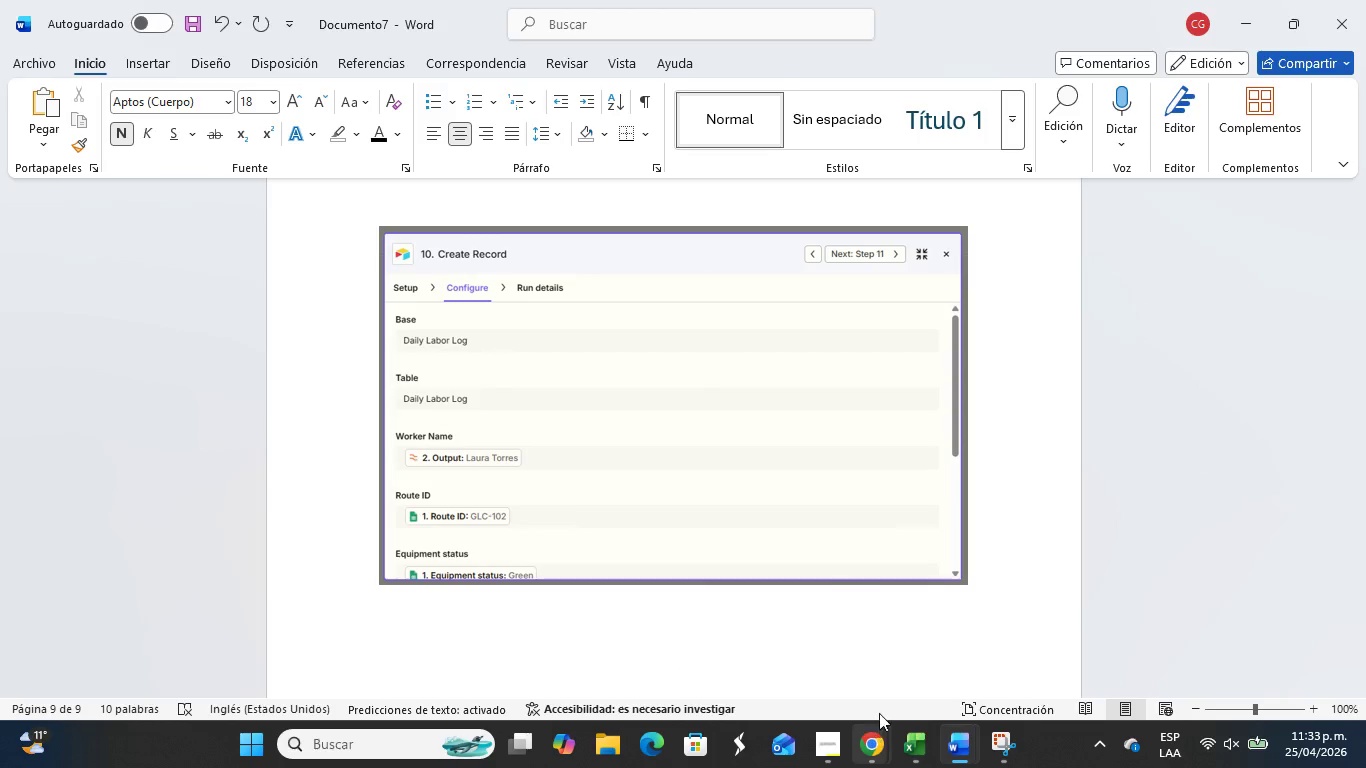 
key(Control+V)
 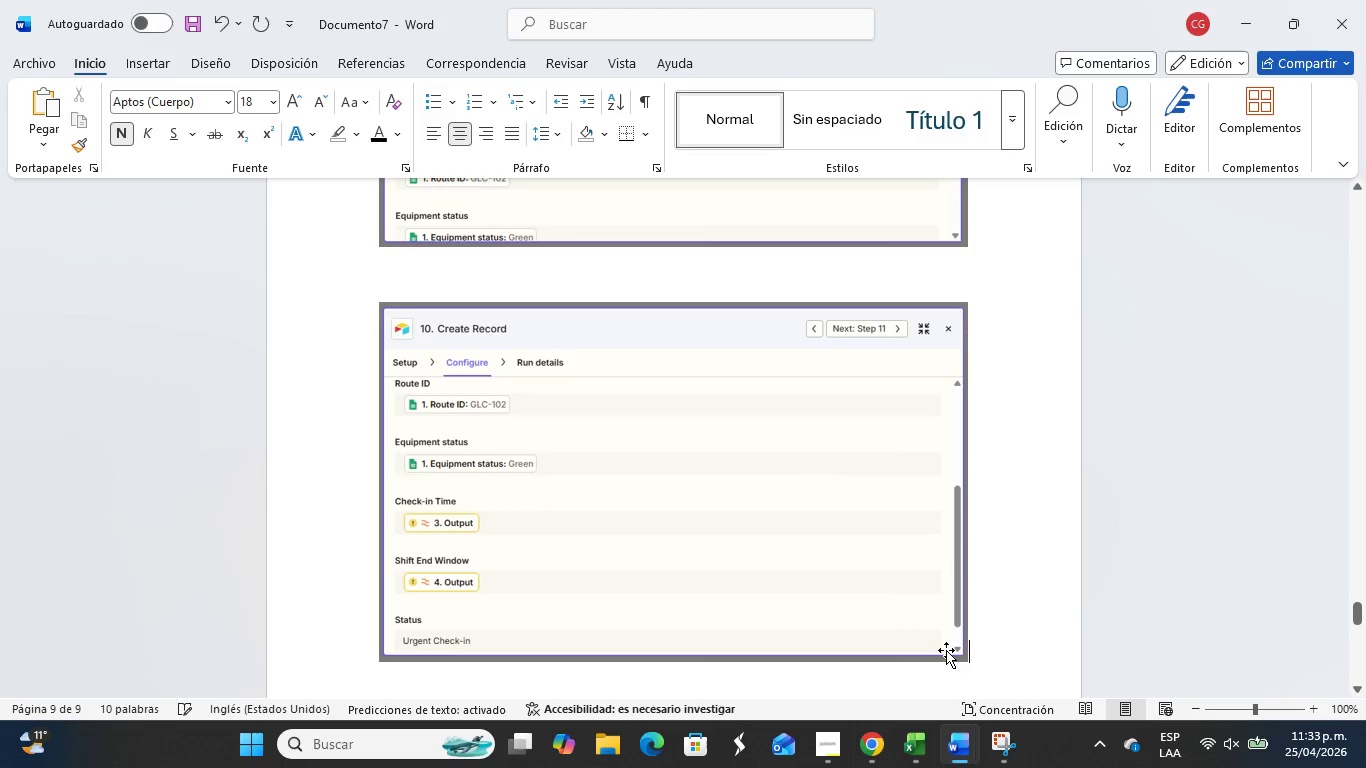 
key(Enter)
 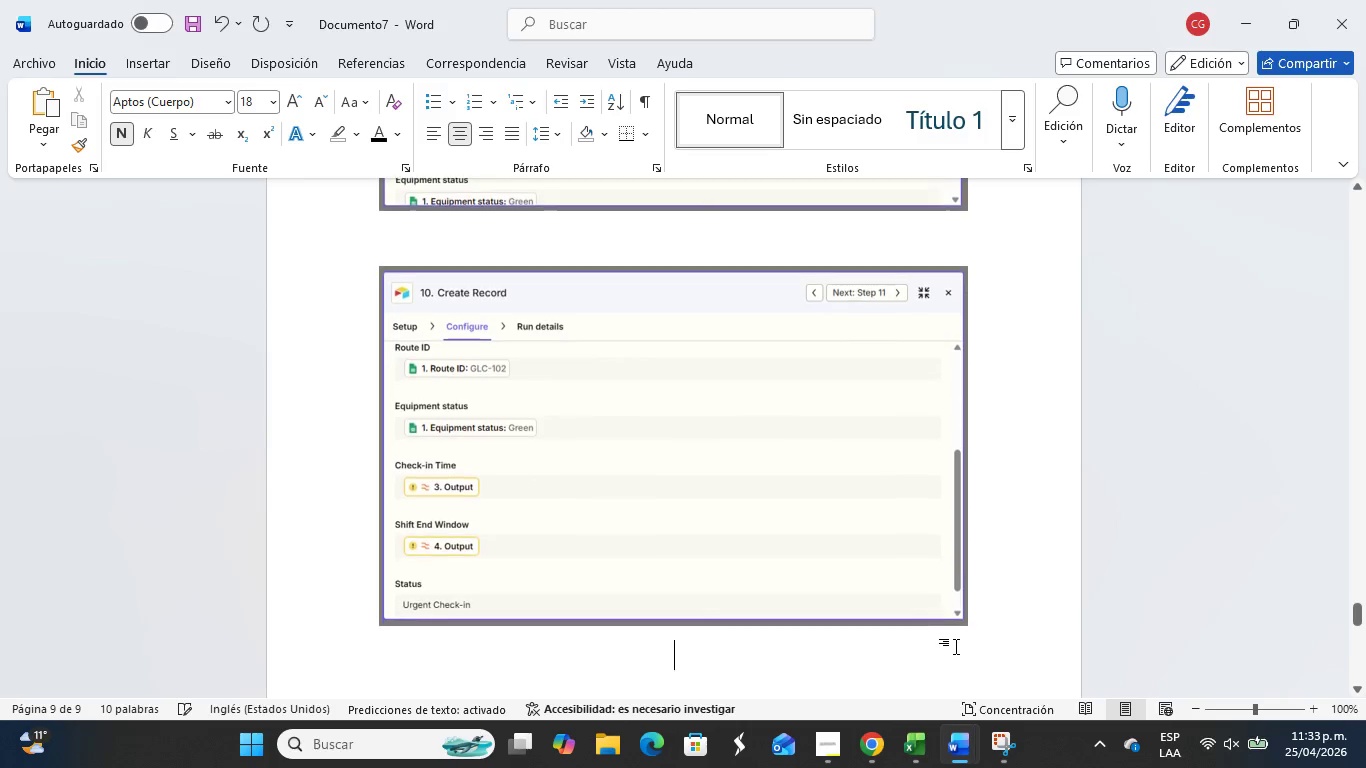 
key(Enter)
 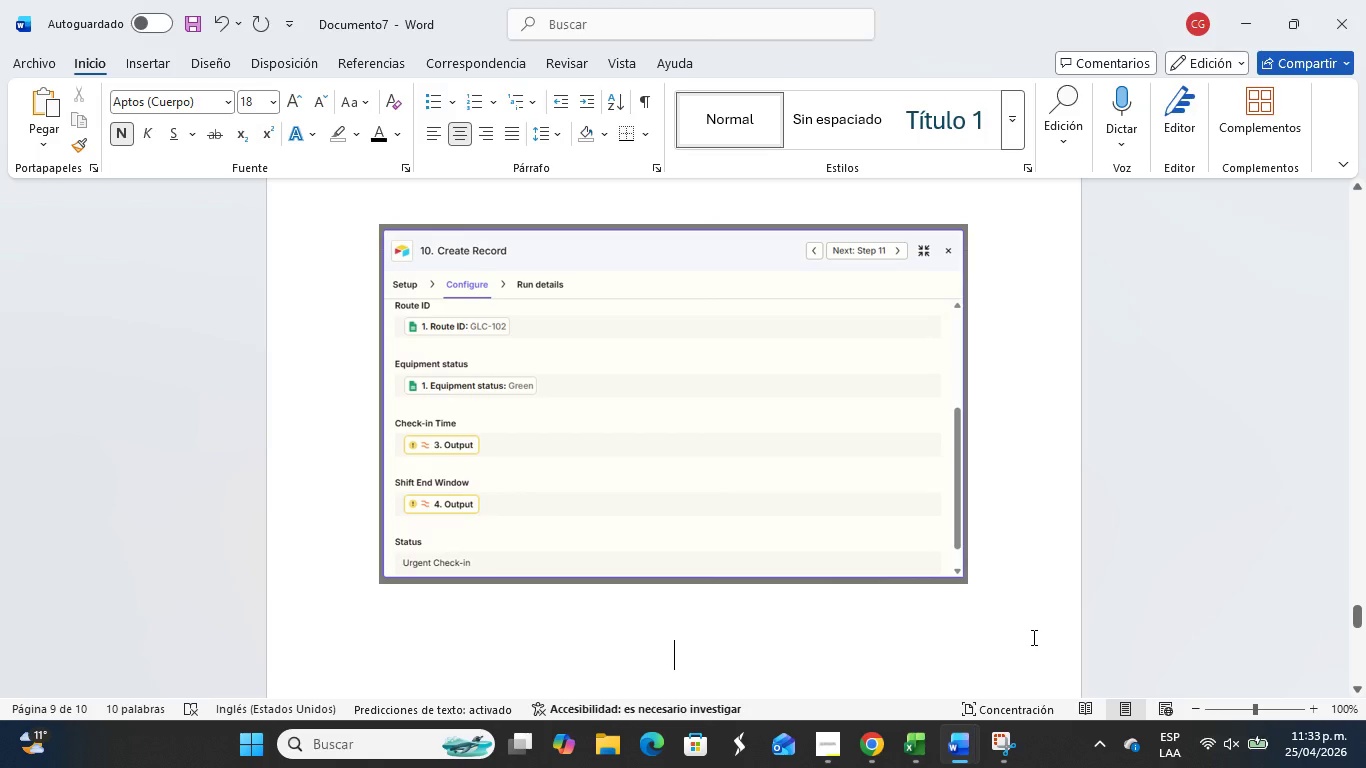 
key(Alt+Tab)
 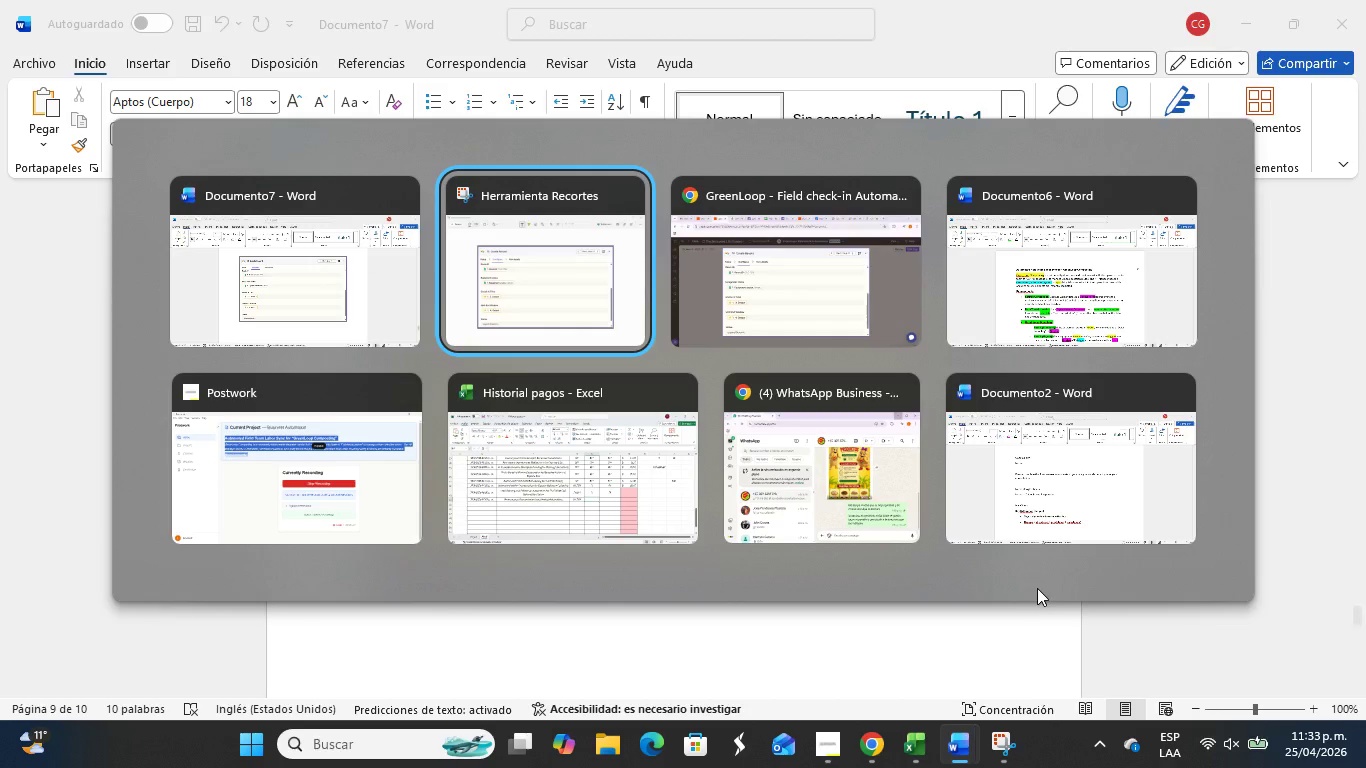 
key(Alt+Tab)
 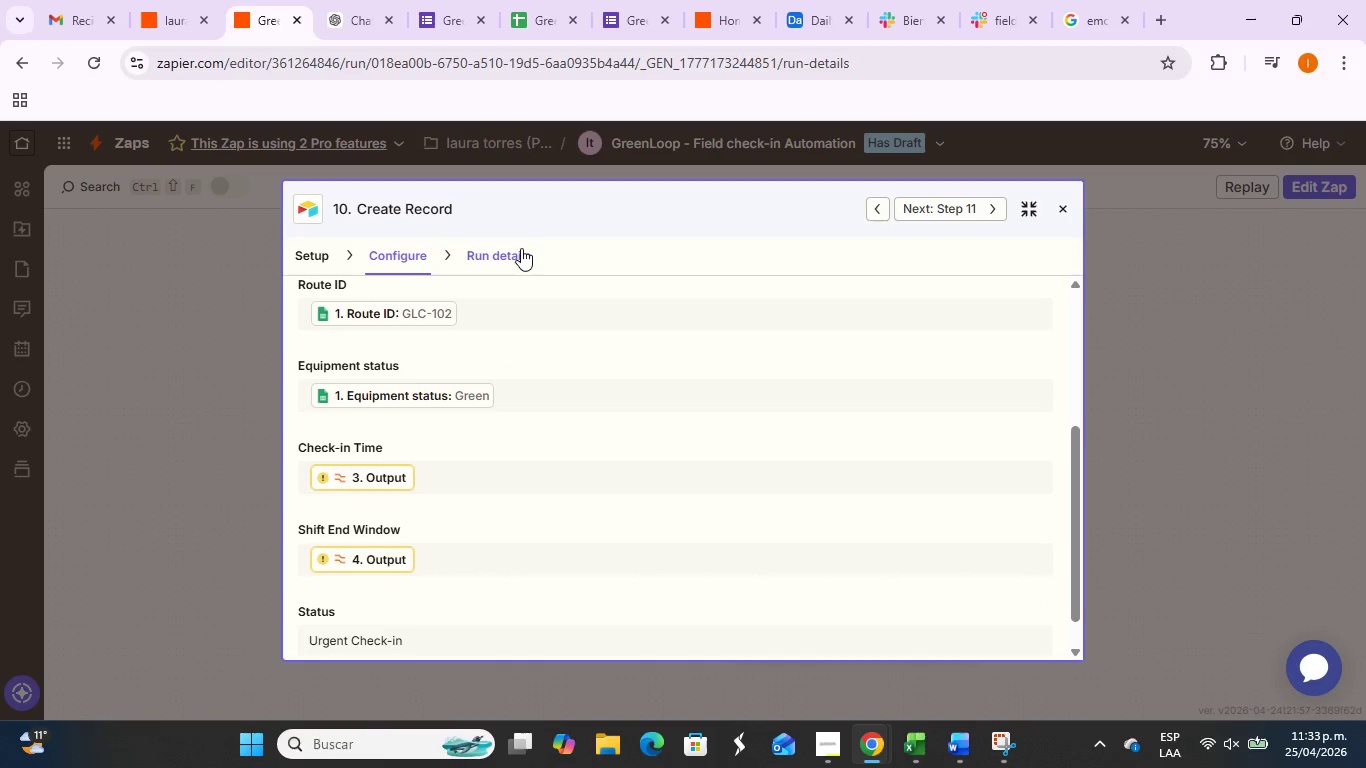 
left_click([495, 252])
 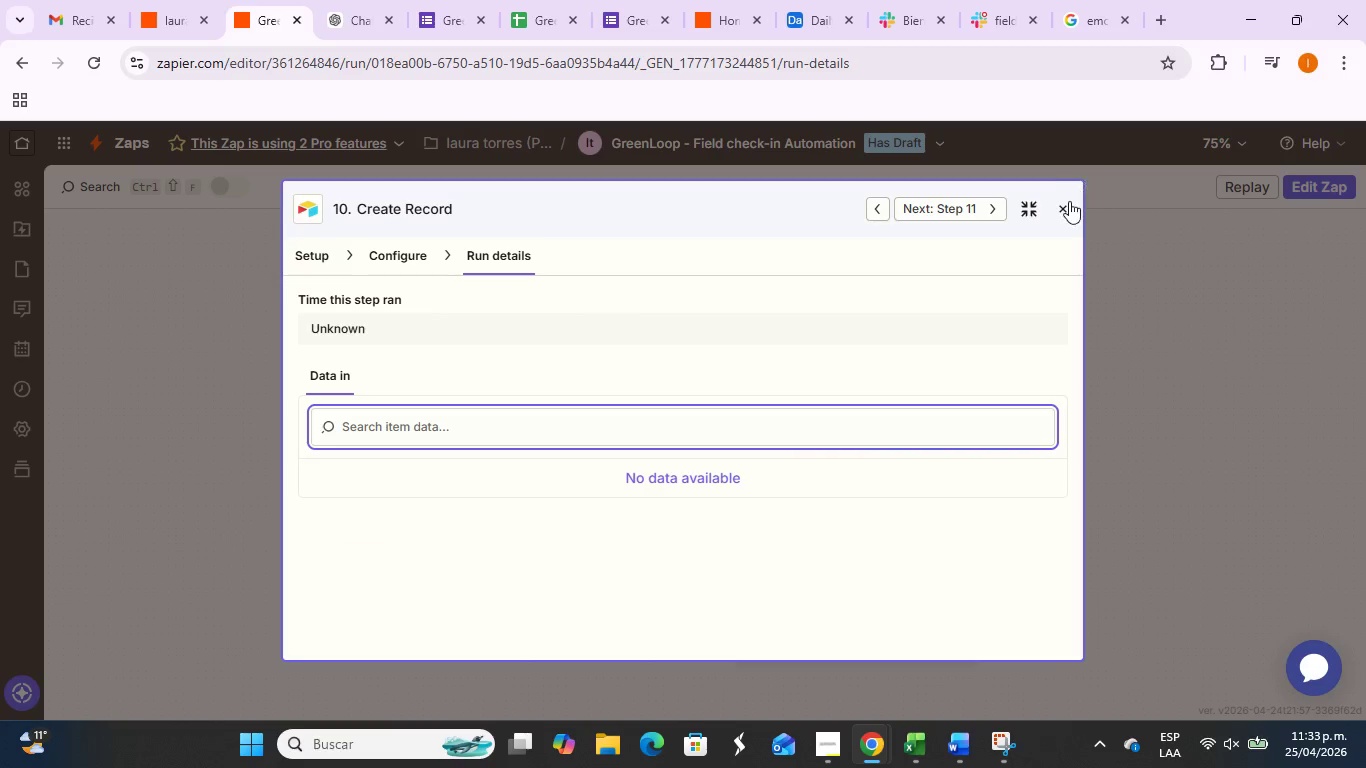 
left_click([1066, 206])
 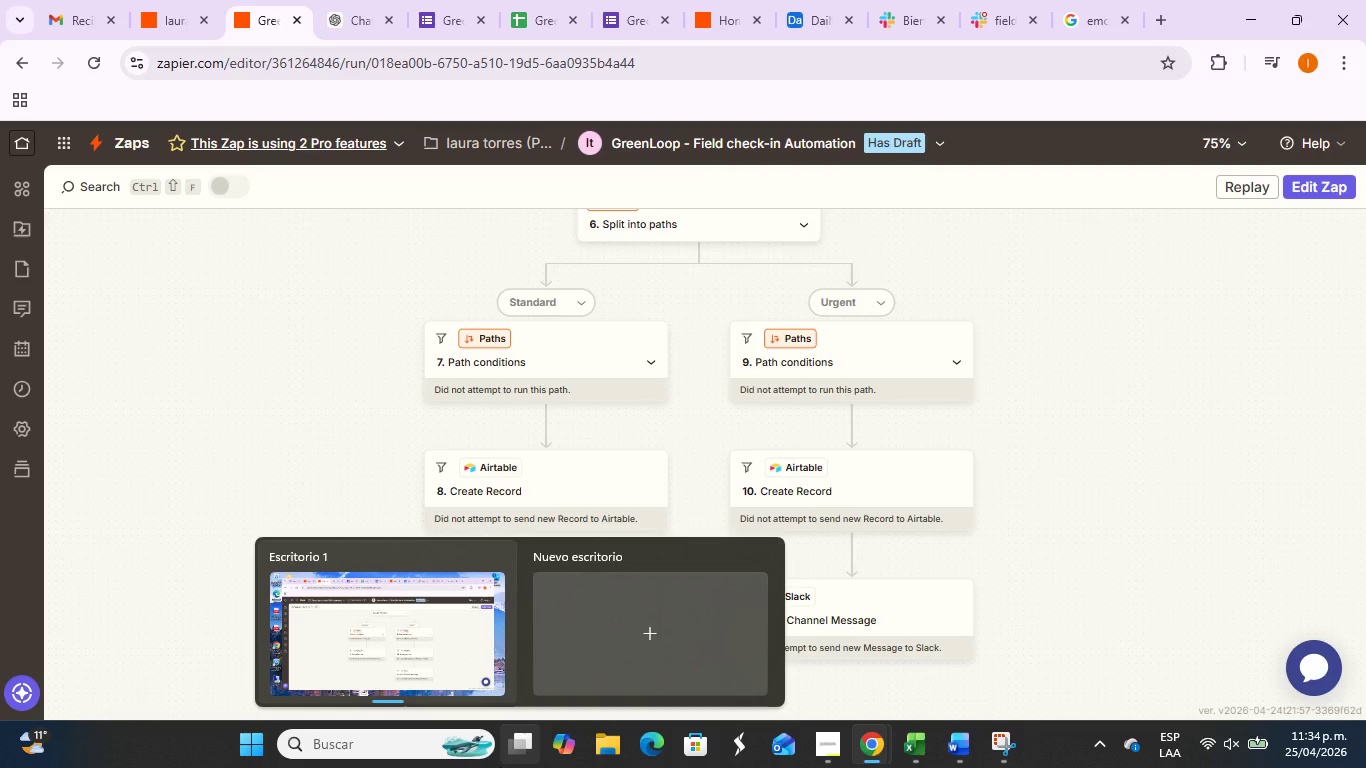 
wait(22.84)
 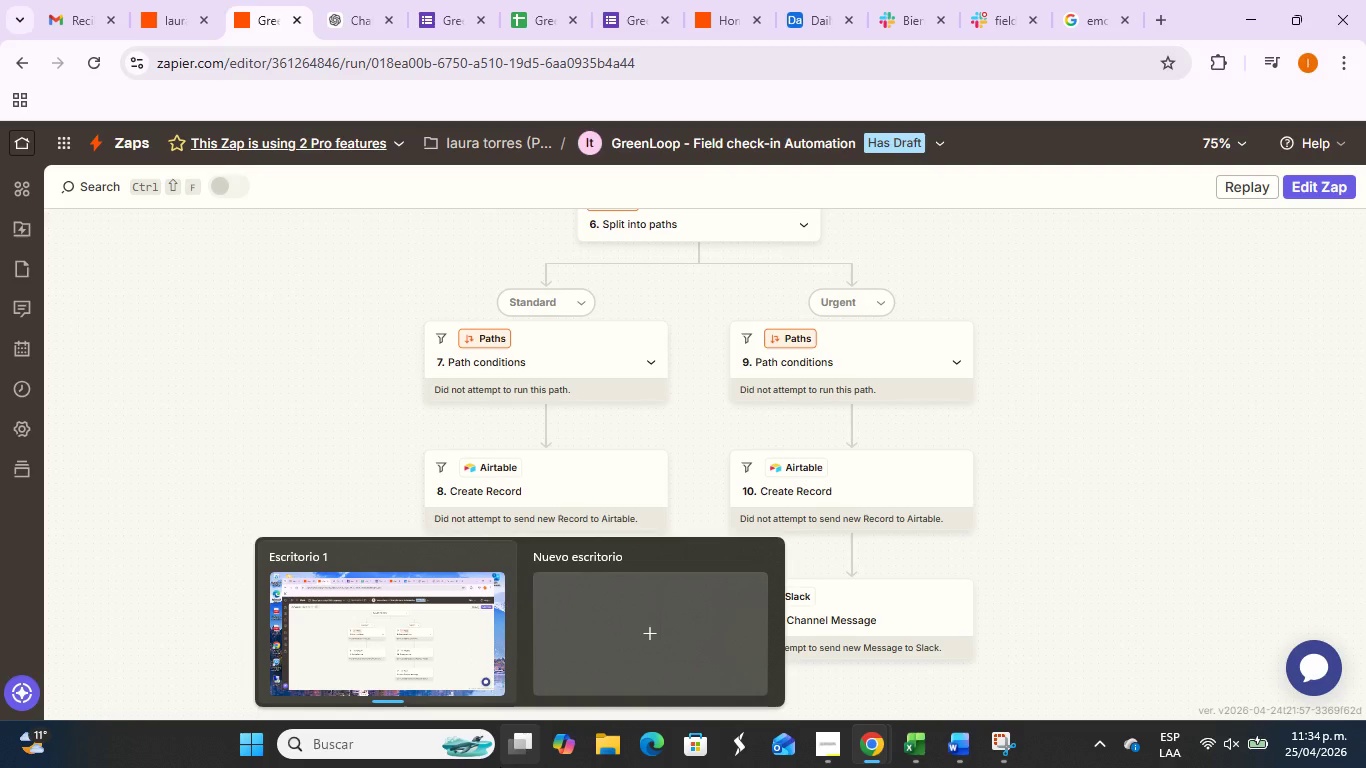 
left_click_drag(start_coordinate=[876, 604], to_coordinate=[865, 600])
 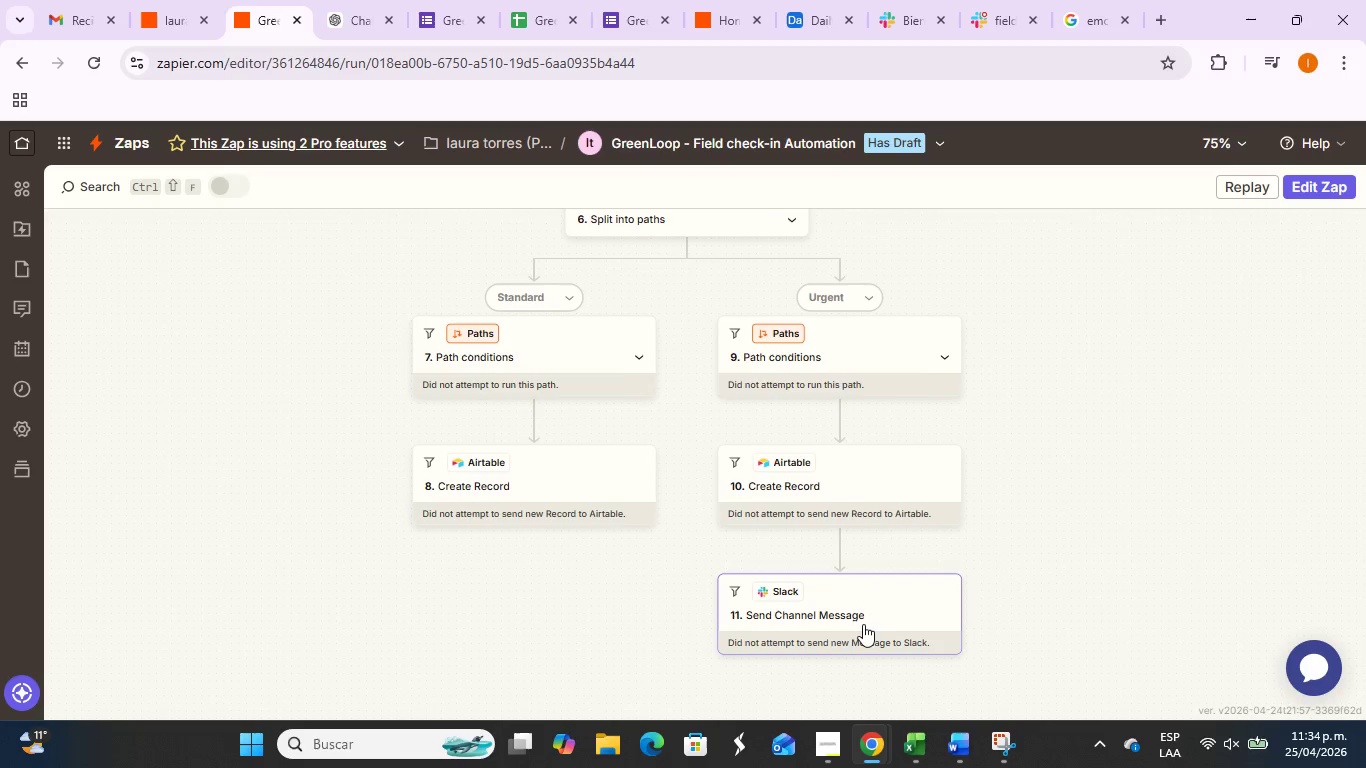 
left_click([813, 607])
 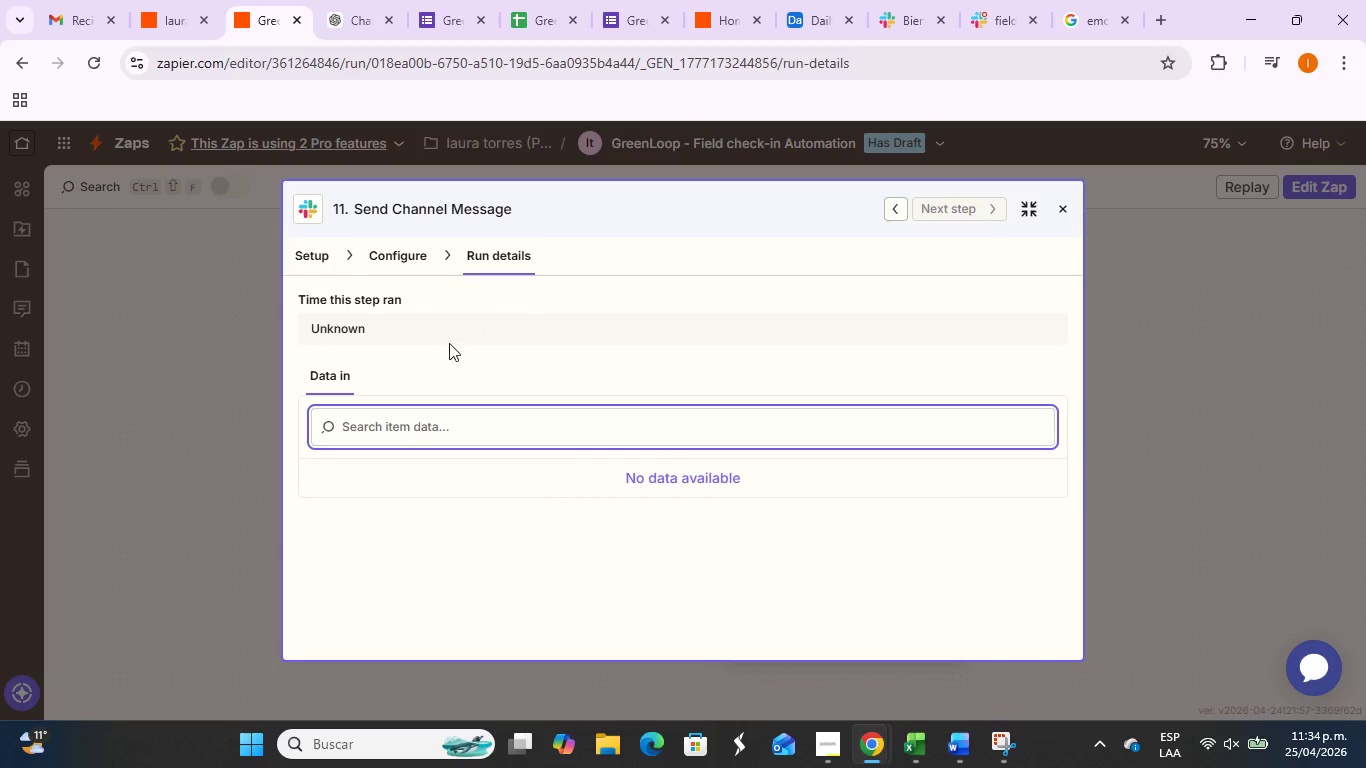 
left_click([422, 246])
 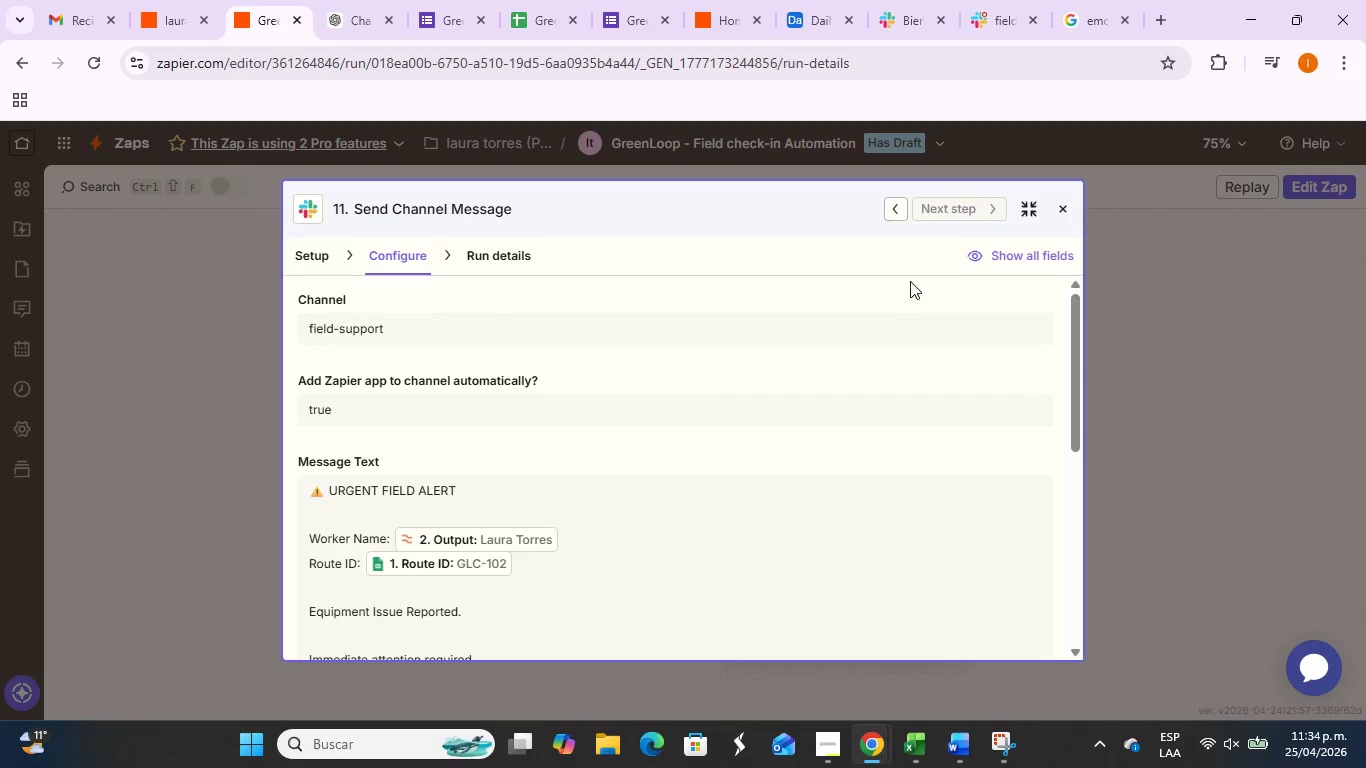 
key(PrintScreen)
 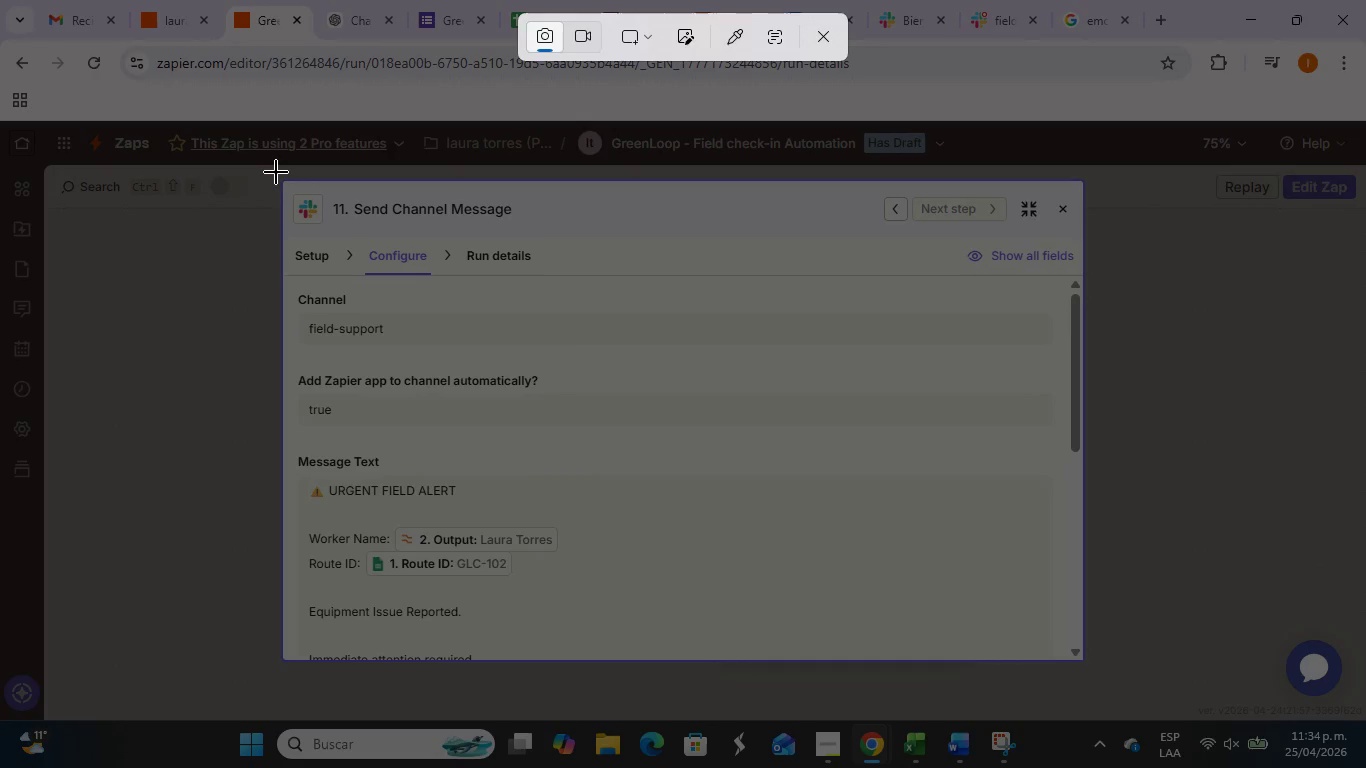 
left_click_drag(start_coordinate=[275, 174], to_coordinate=[1090, 666])
 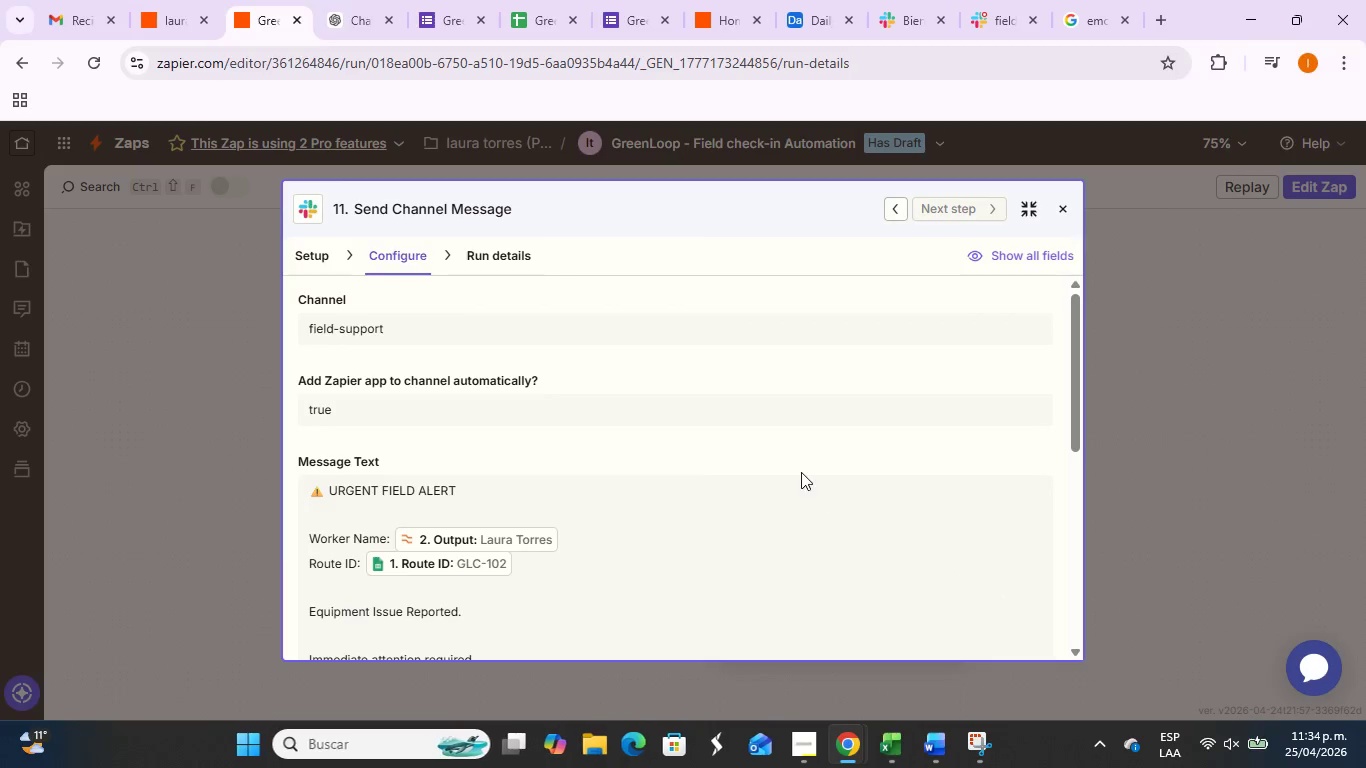 
left_click([801, 472])
 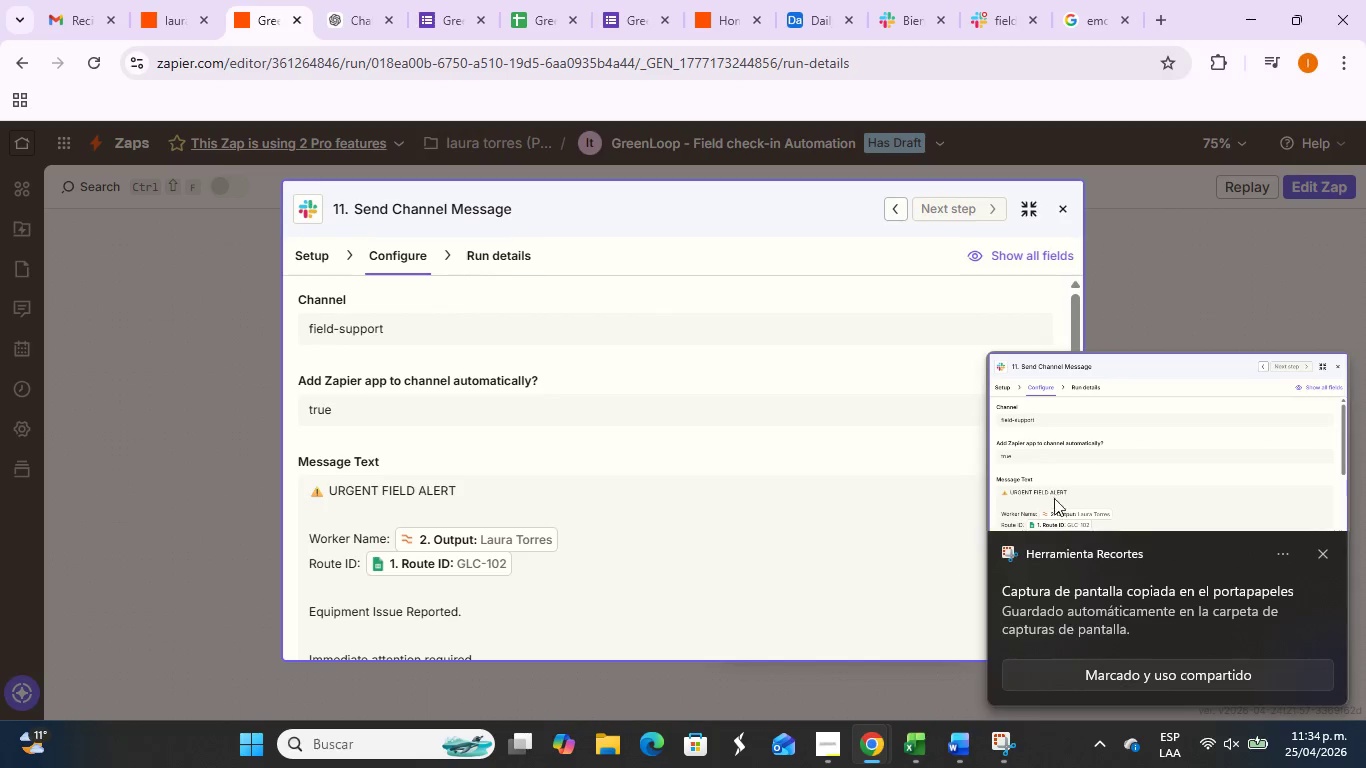 
left_click([1043, 516])
 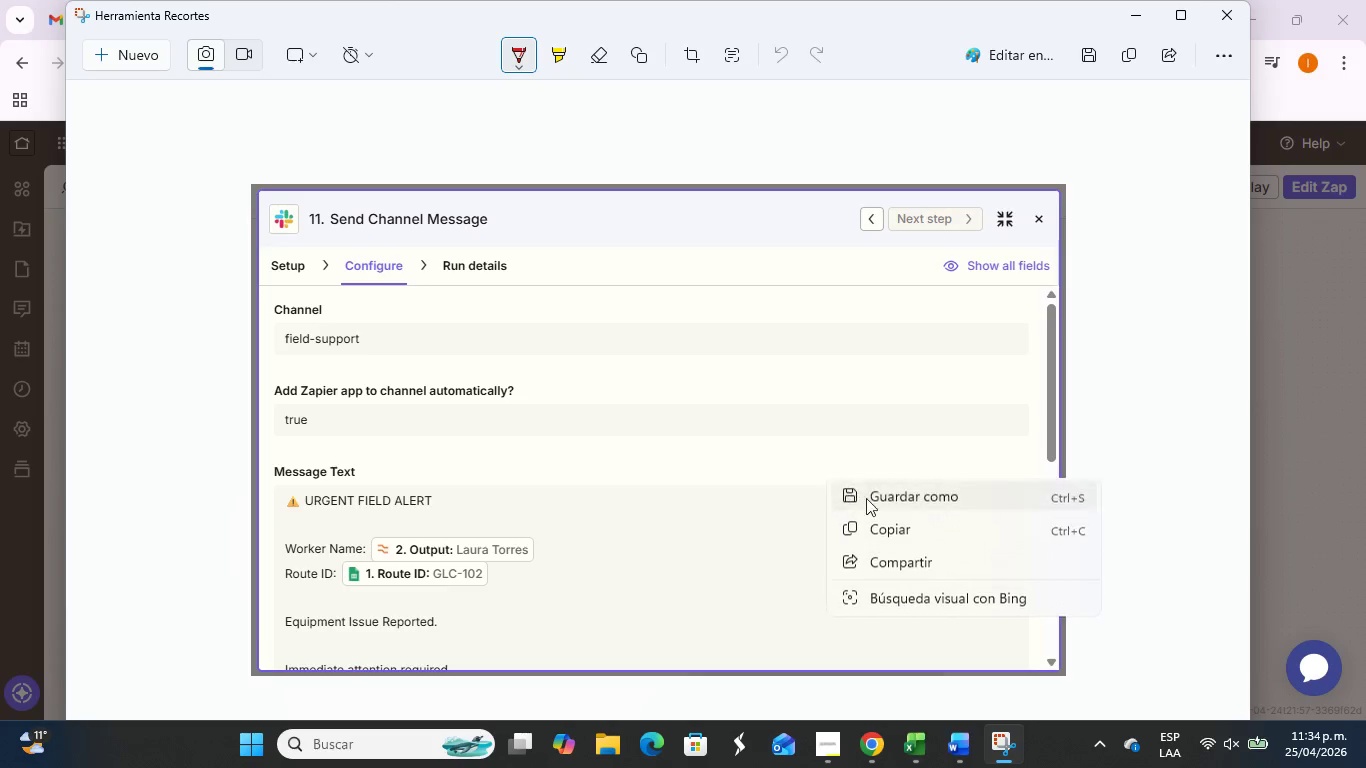 
left_click([883, 519])
 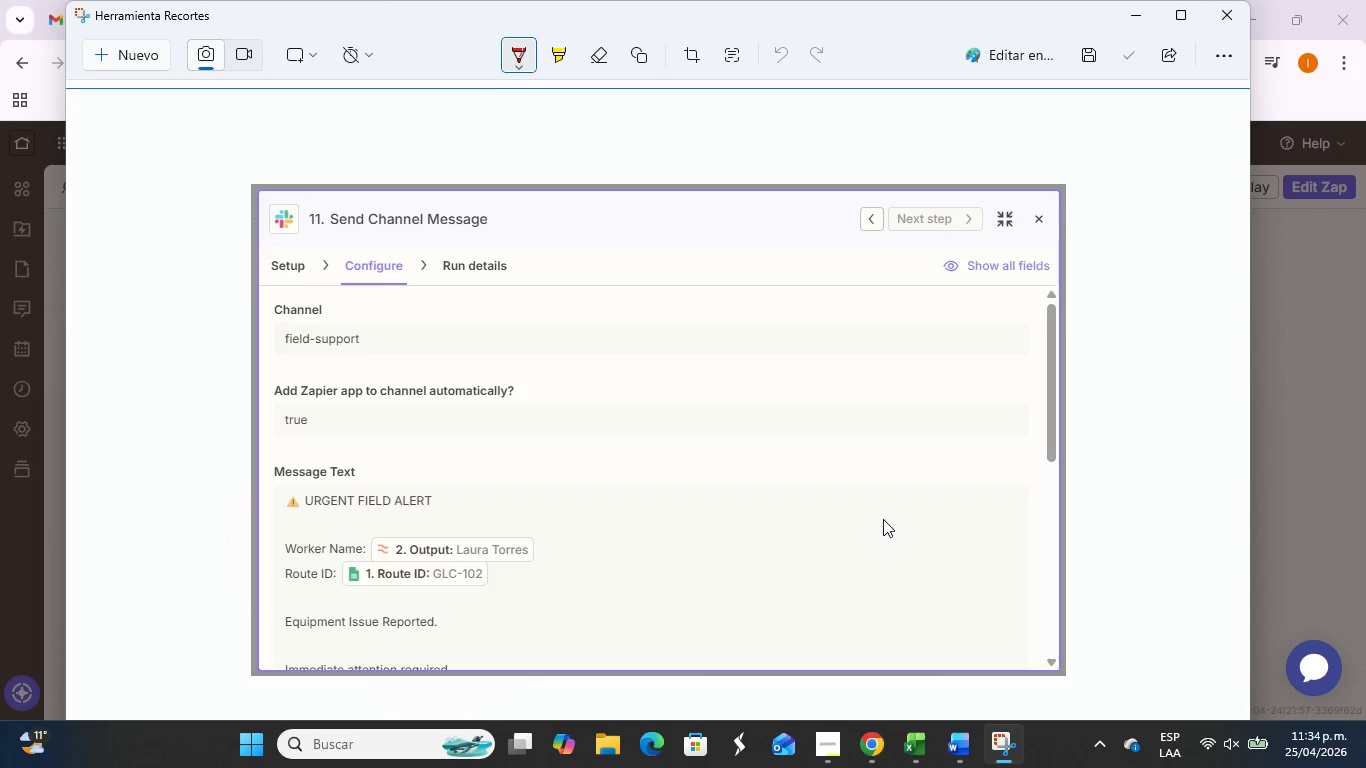 
key(Alt+Tab)
 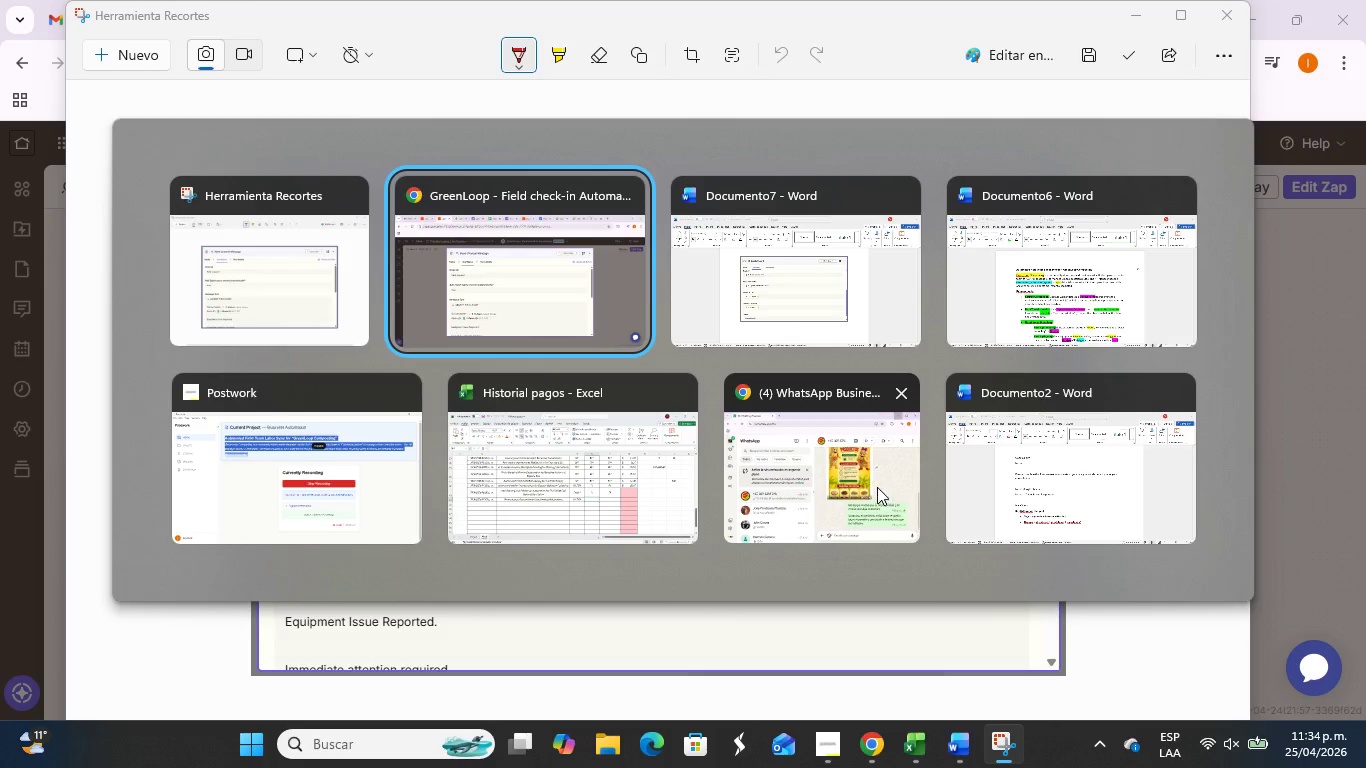 
key(Alt+Tab)
 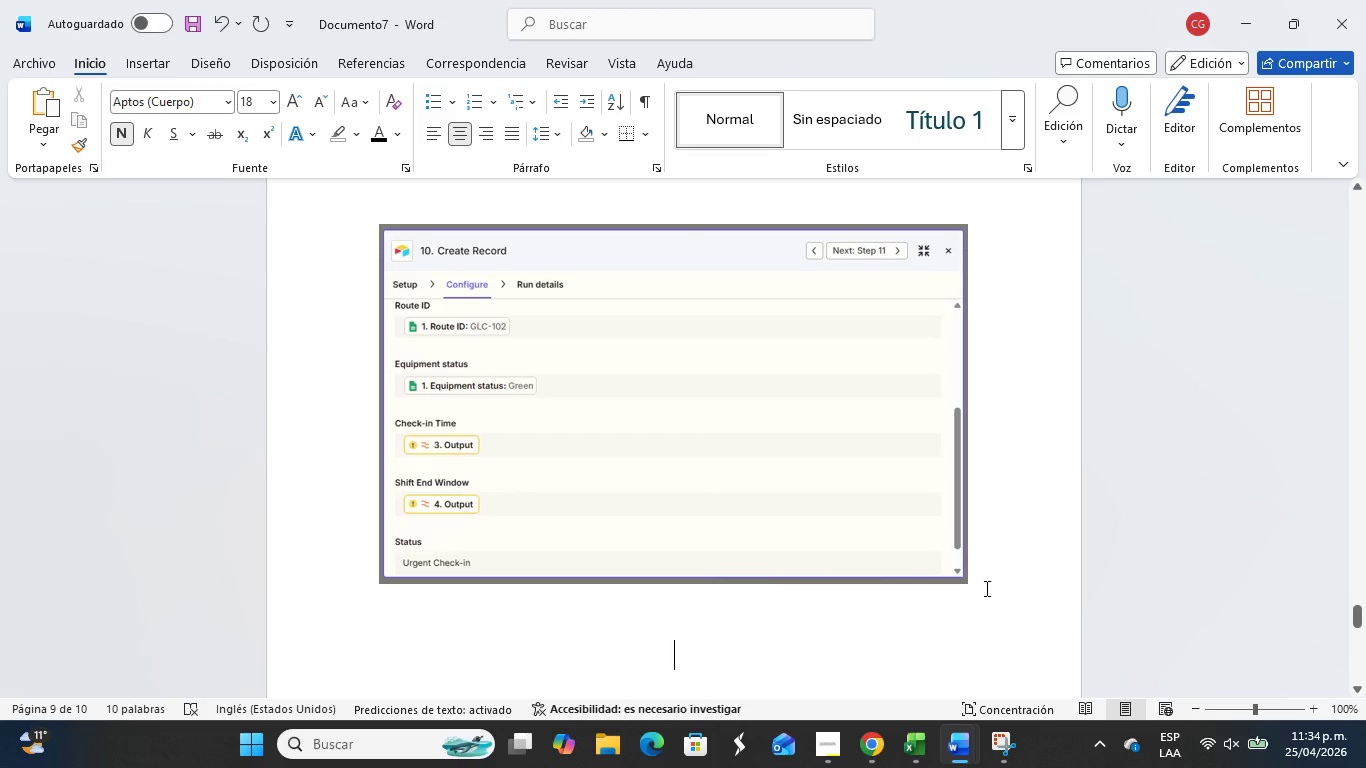 
key(Control+V)
 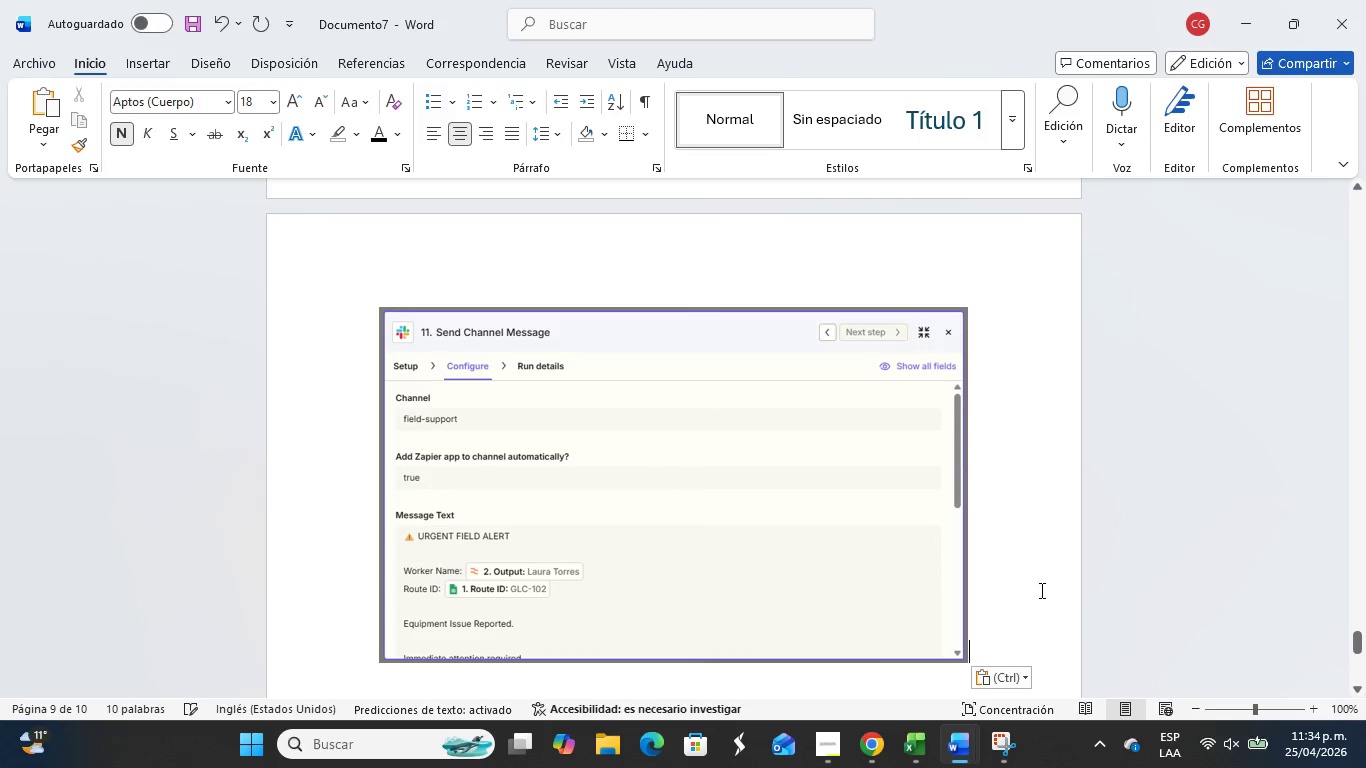 
key(Enter)
 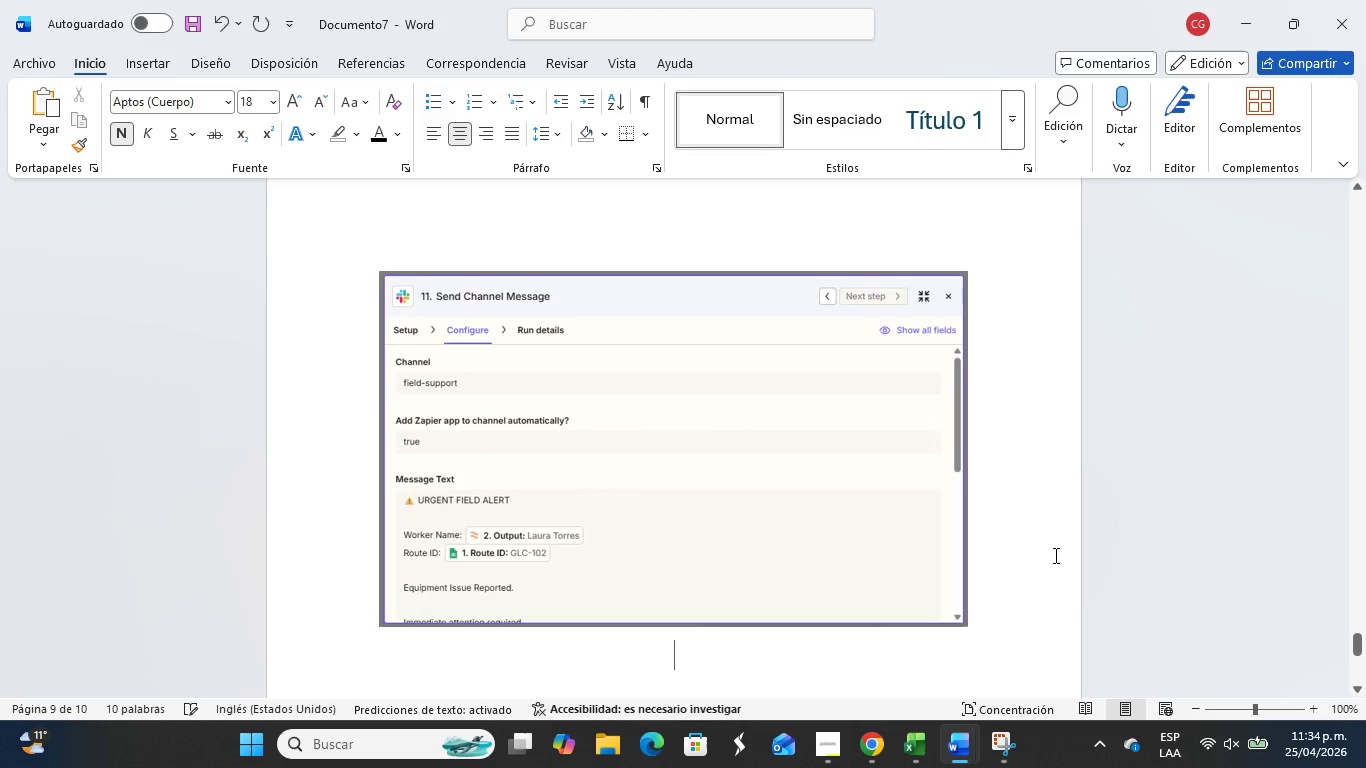 
scroll: coordinate [1064, 568], scroll_direction: up, amount: 1.0
 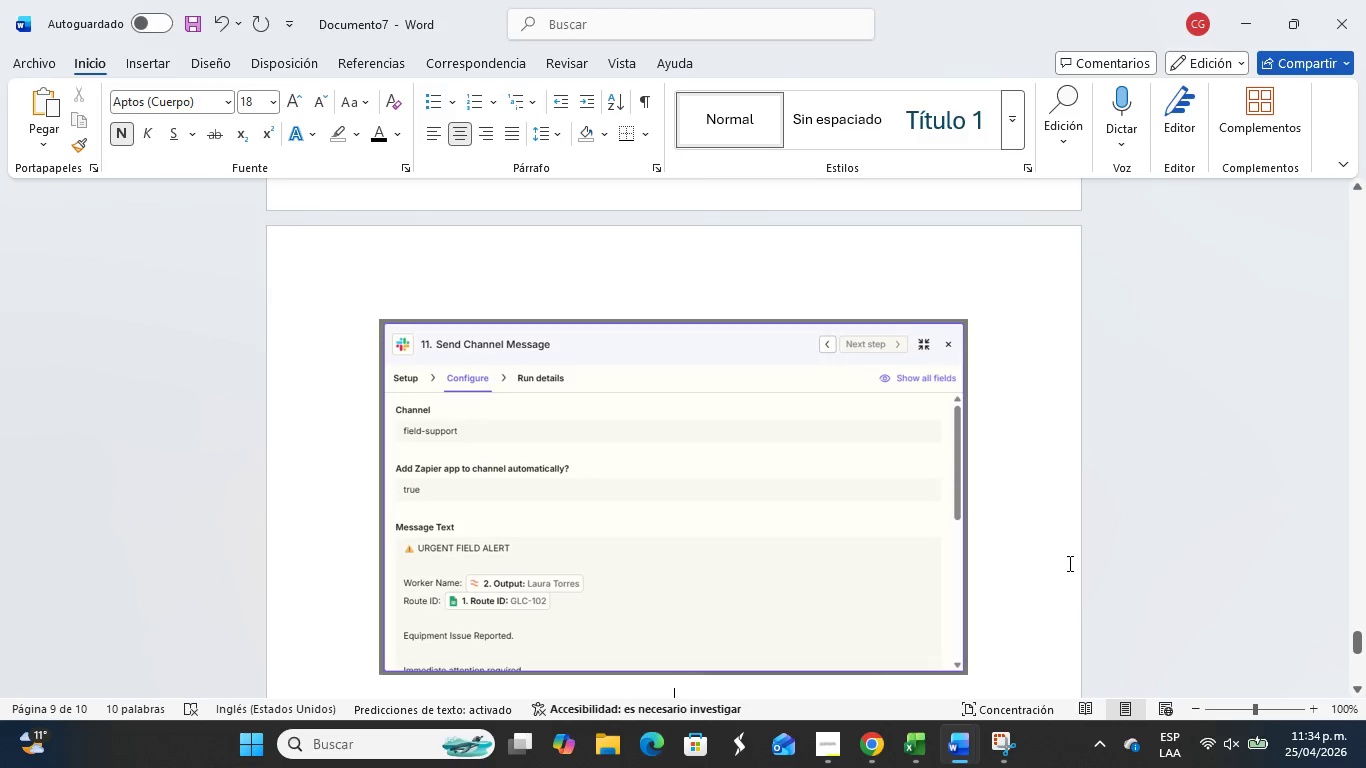 
key(Enter)
 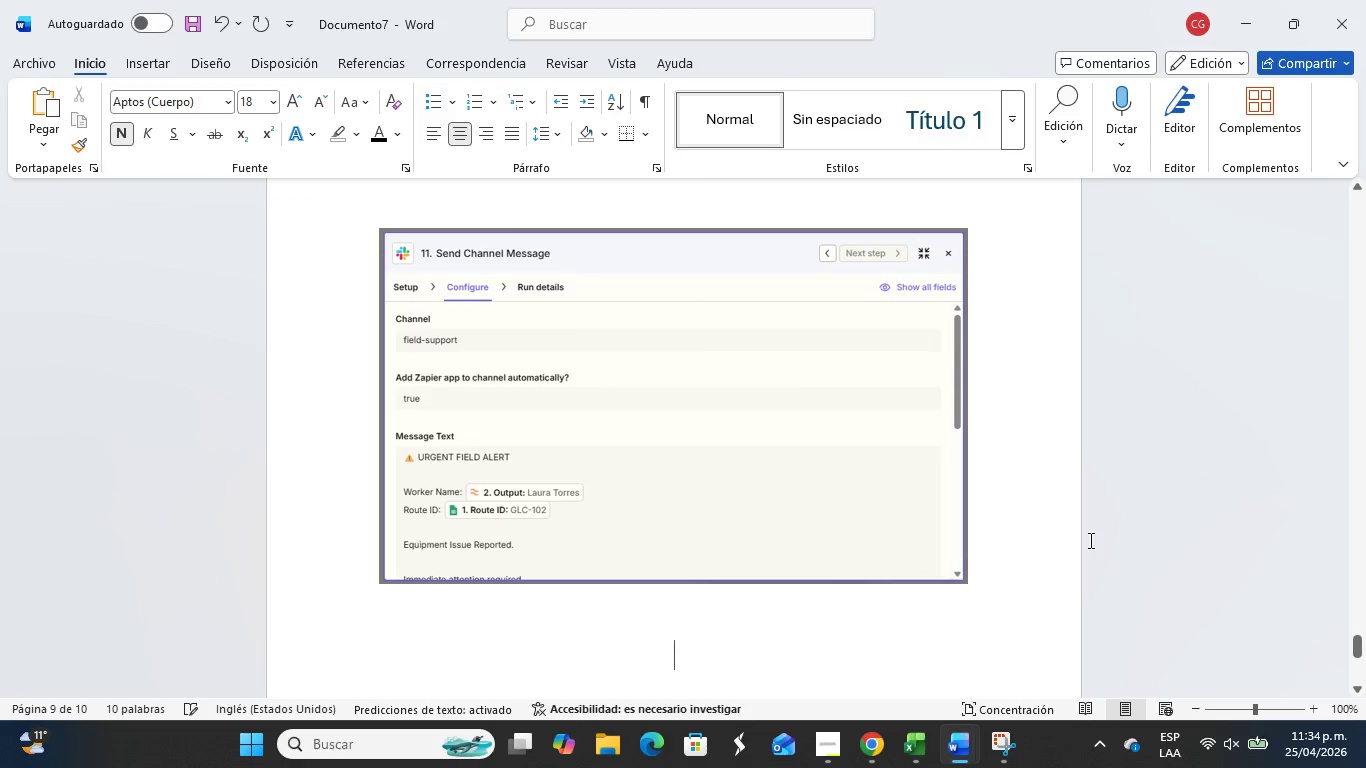 
scroll: coordinate [1068, 563], scroll_direction: down, amount: 1.0
 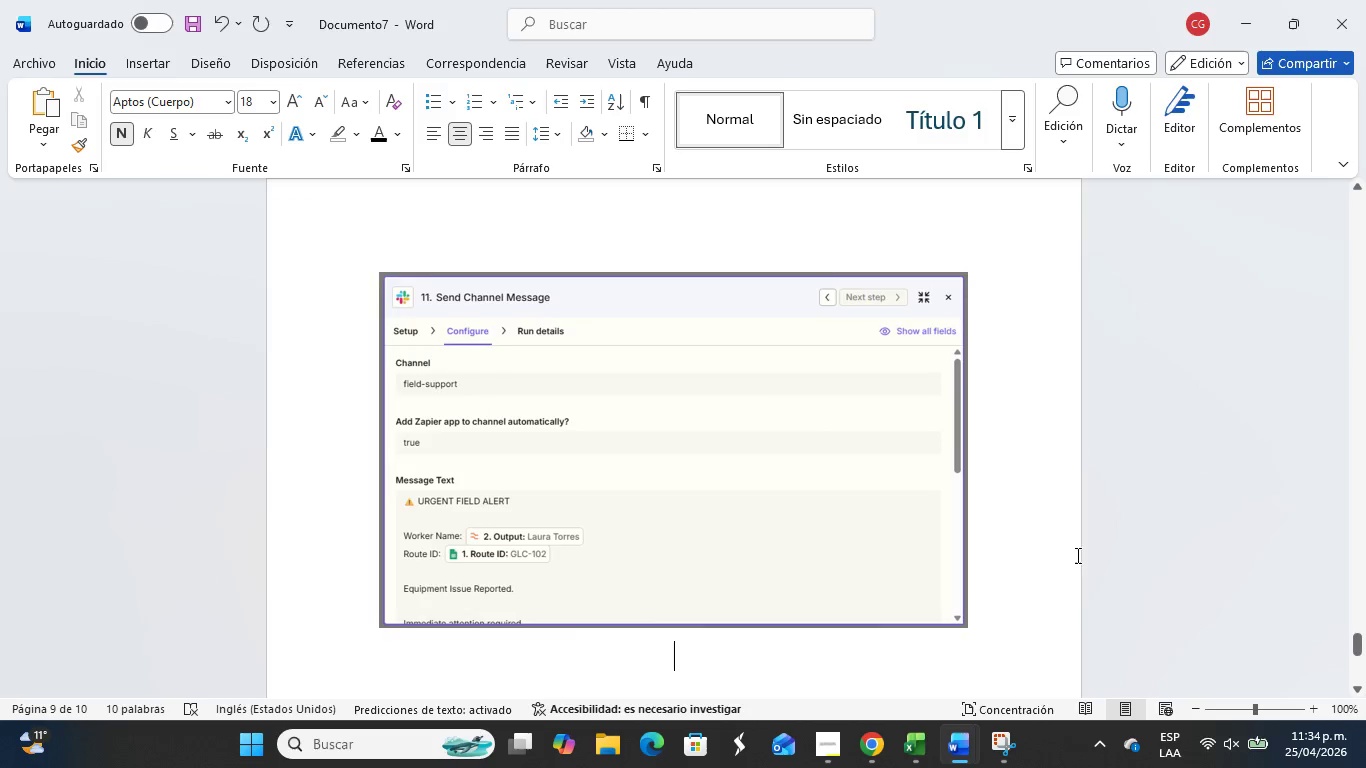 
hold_key(key=Tab, duration=0.33)
 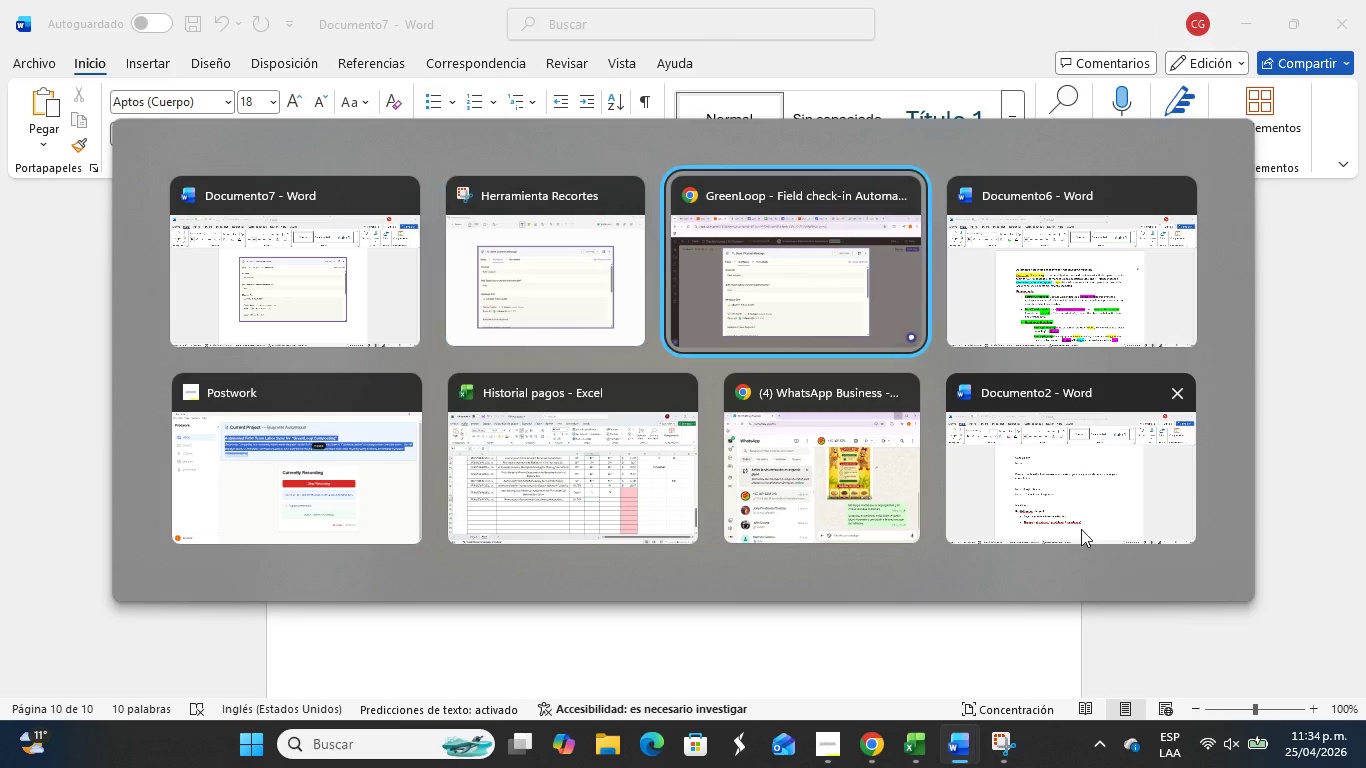 
key(Alt+Tab)
 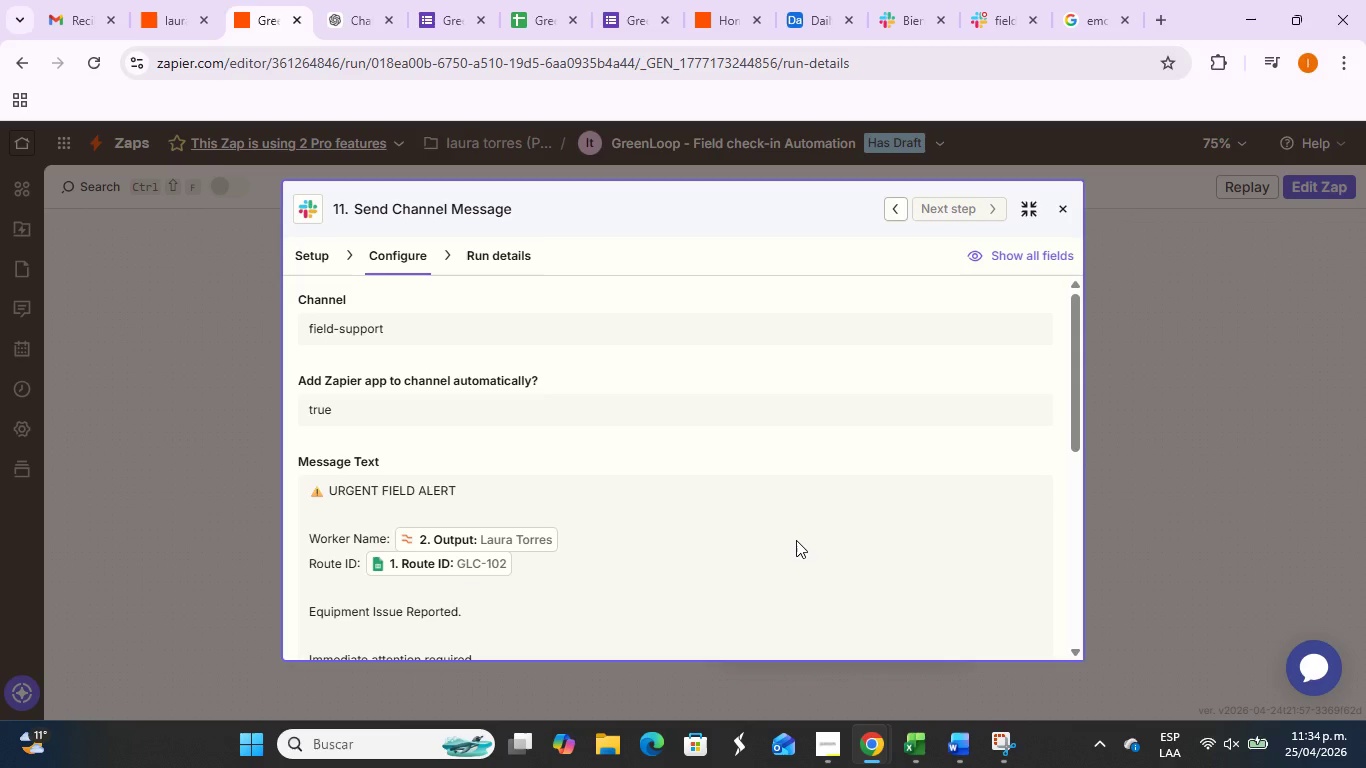 
scroll: coordinate [806, 517], scroll_direction: up, amount: 1.0
 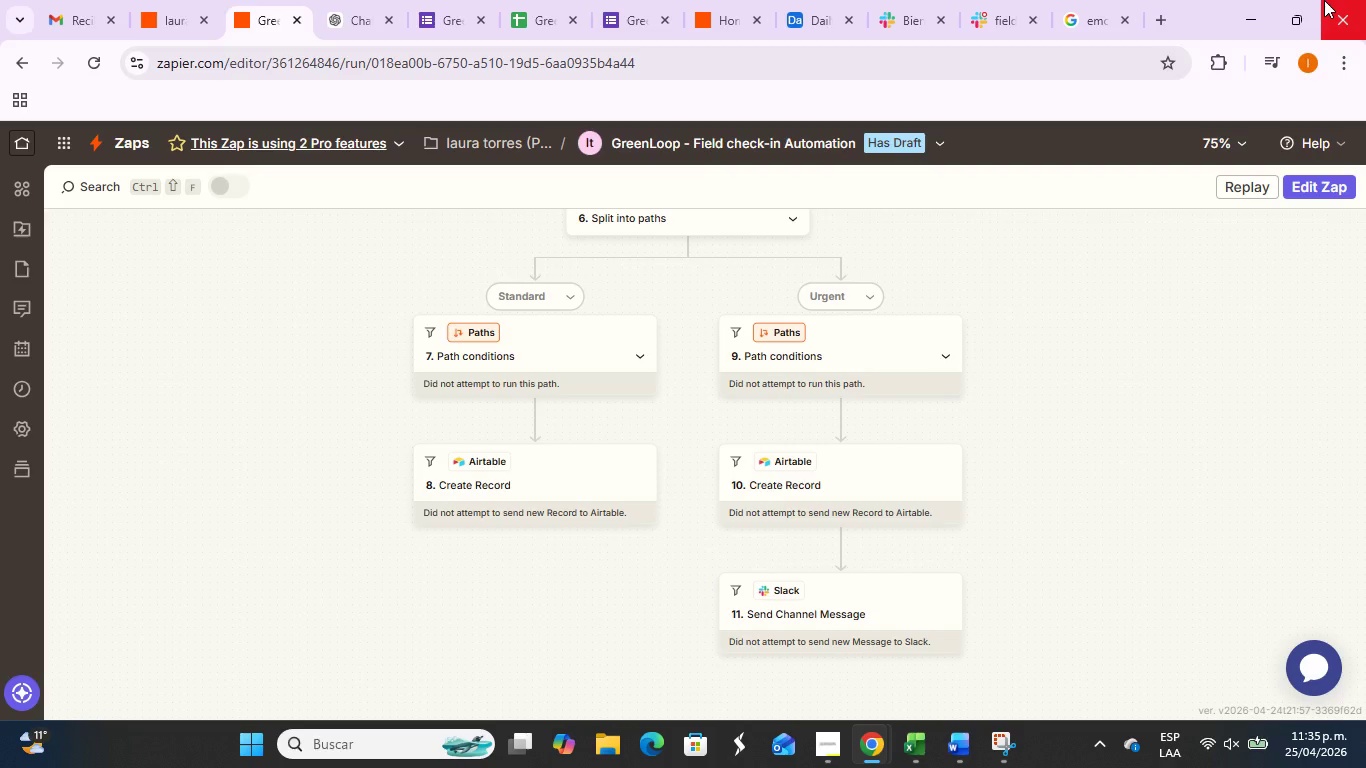 
wait(21.98)
 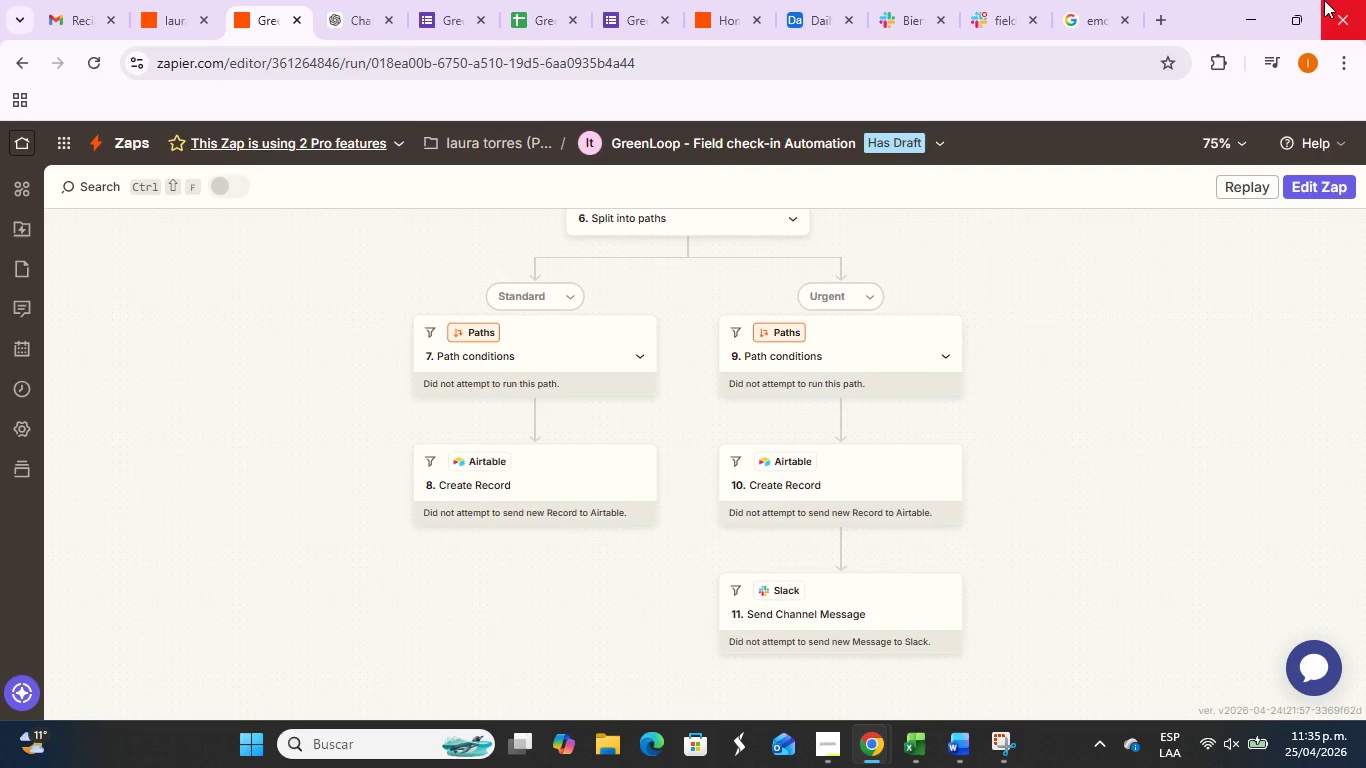 
scroll: coordinate [1187, 377], scroll_direction: up, amount: 9.0
 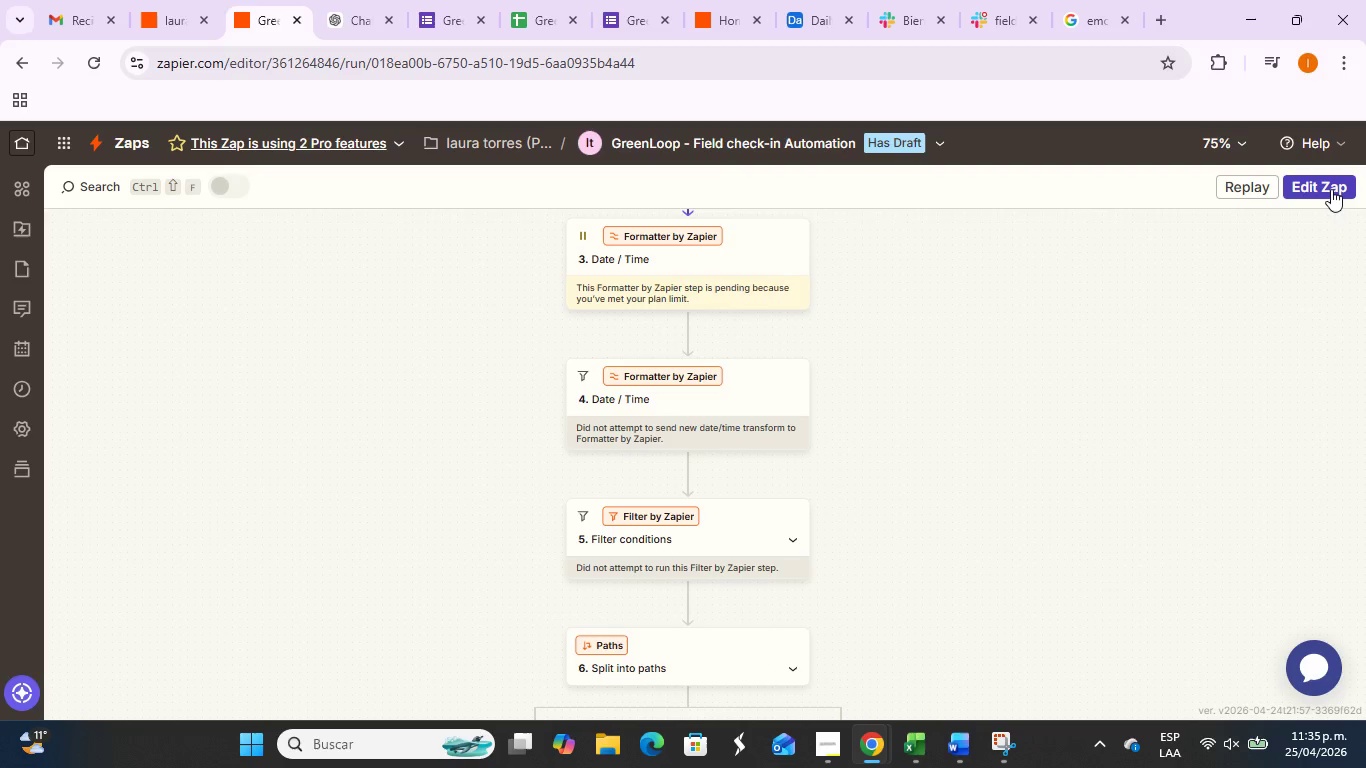 
left_click([1331, 189])
 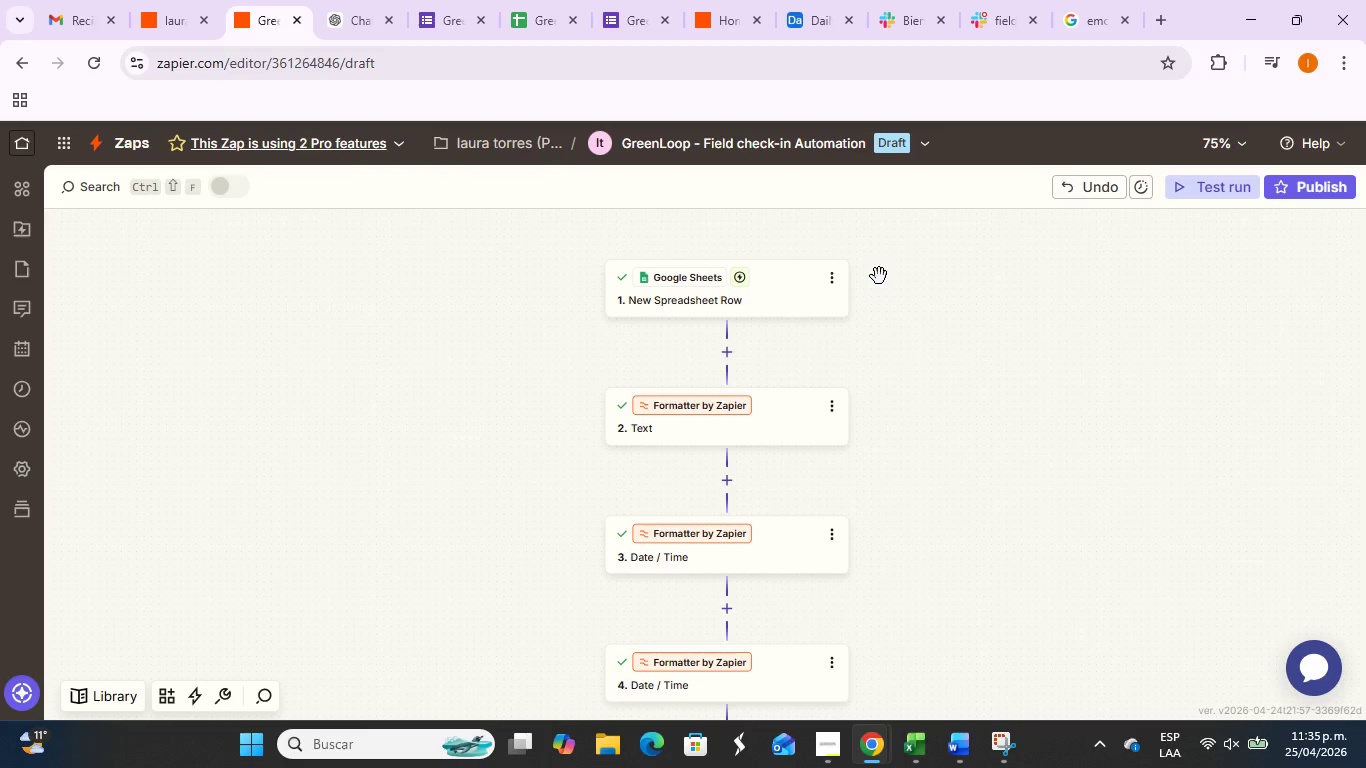 
wait(49.0)
 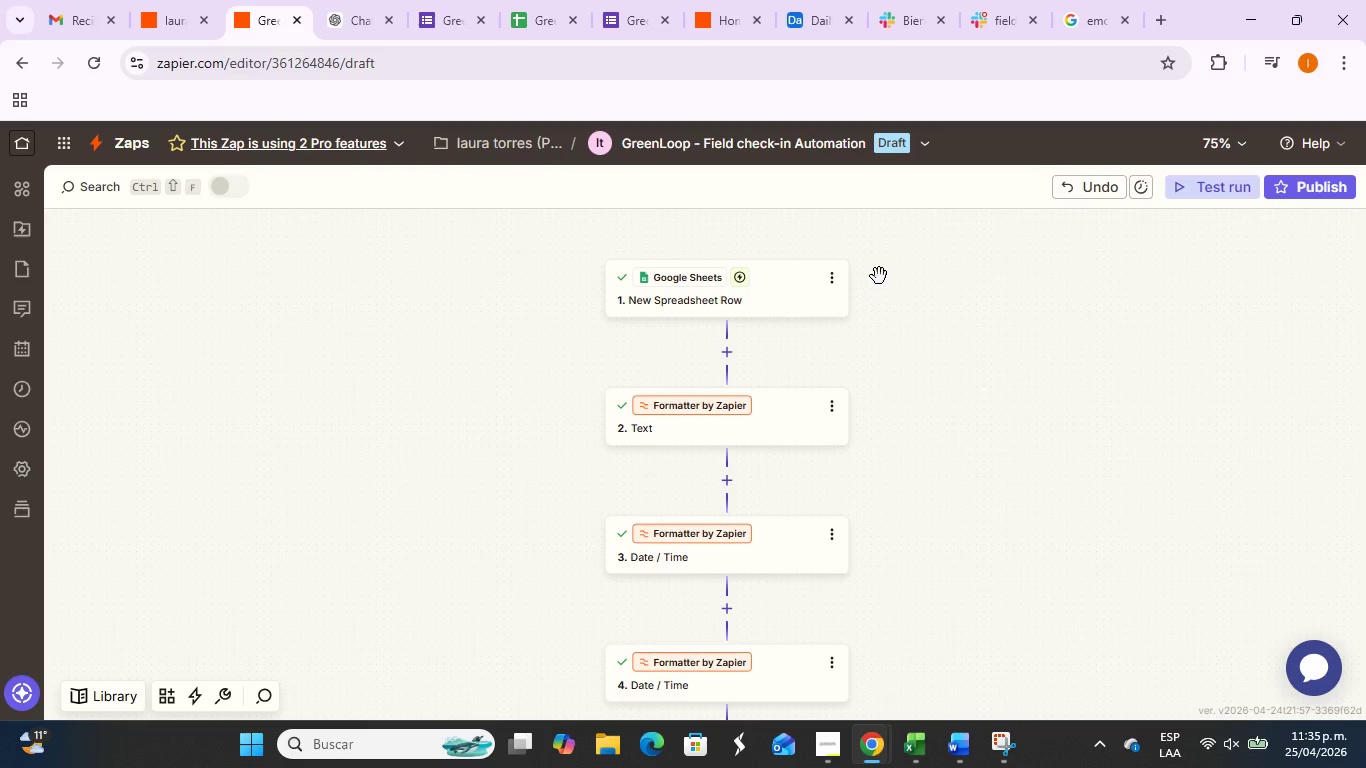 
left_click([1127, 666])
 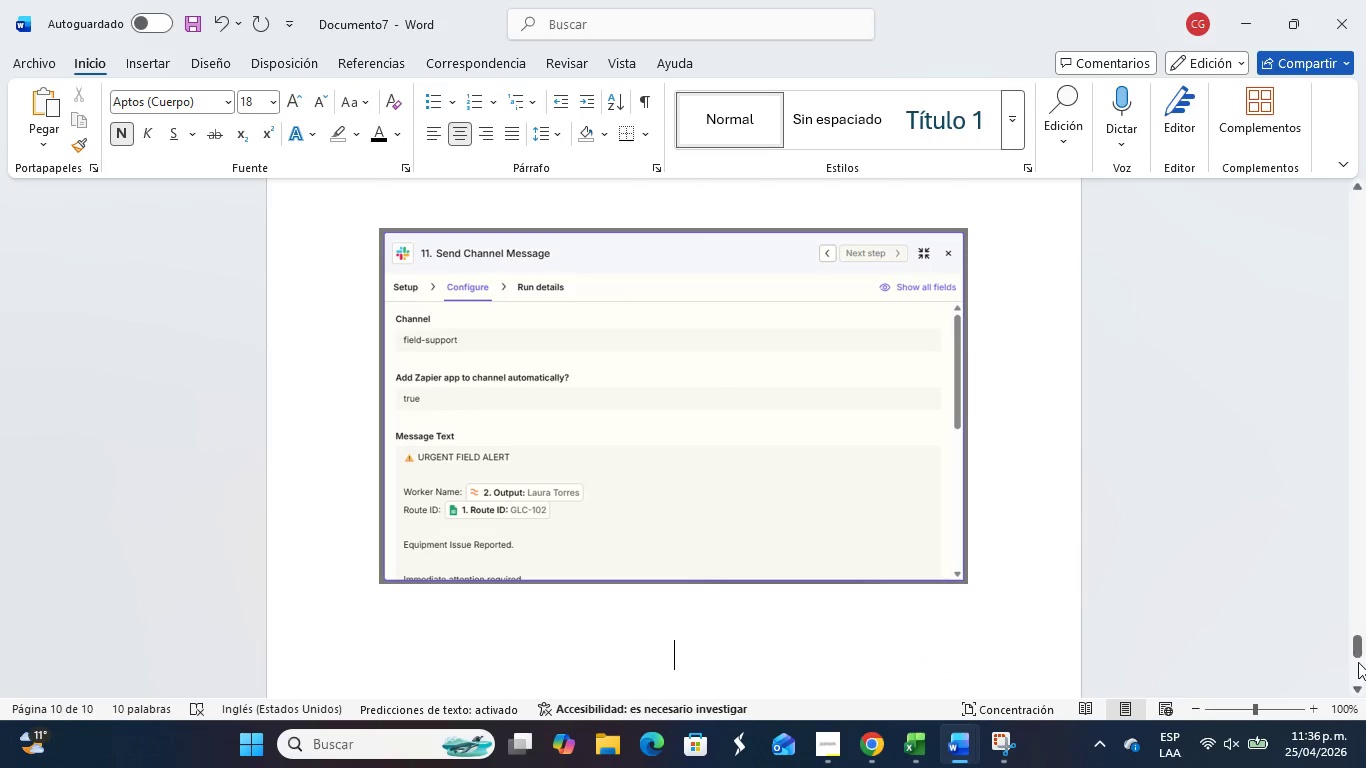 
left_click_drag(start_coordinate=[1355, 648], to_coordinate=[1365, 231])
 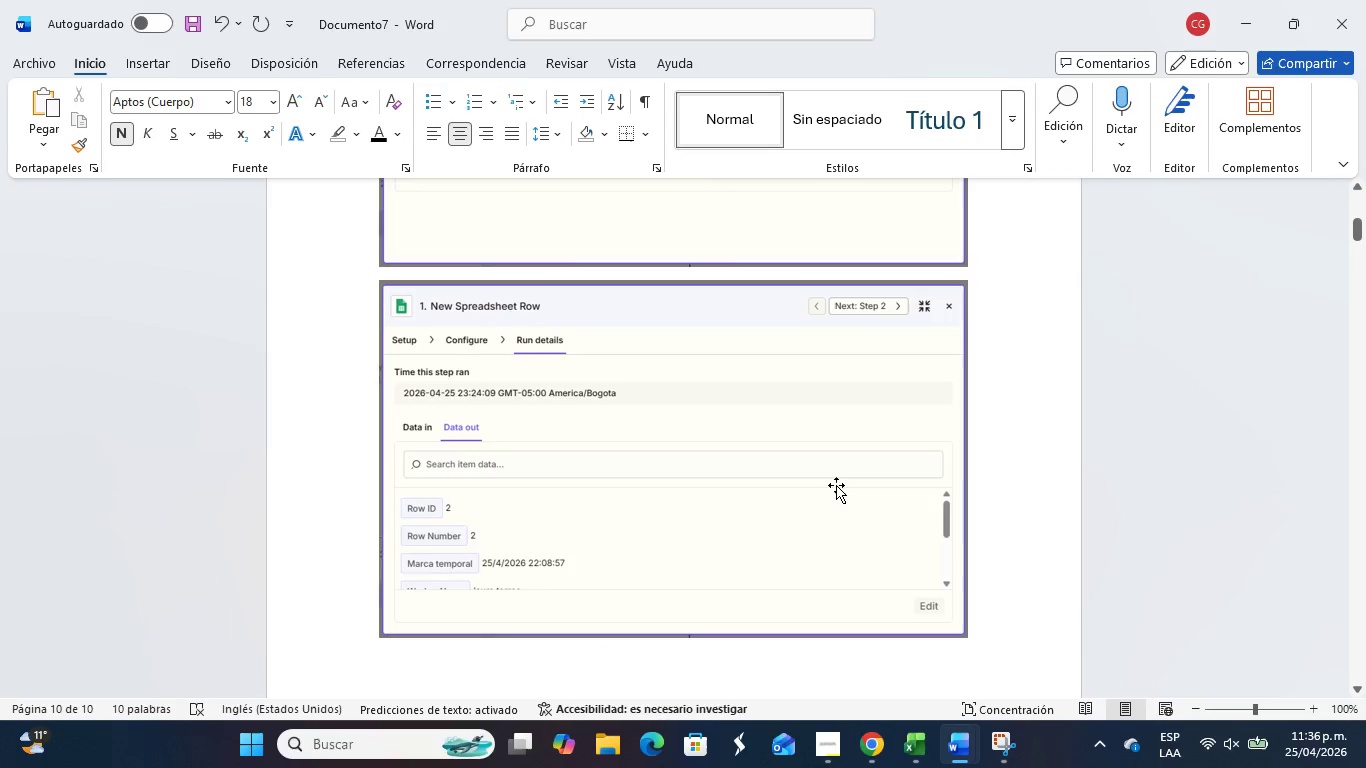 
scroll: coordinate [775, 529], scroll_direction: down, amount: 44.0
 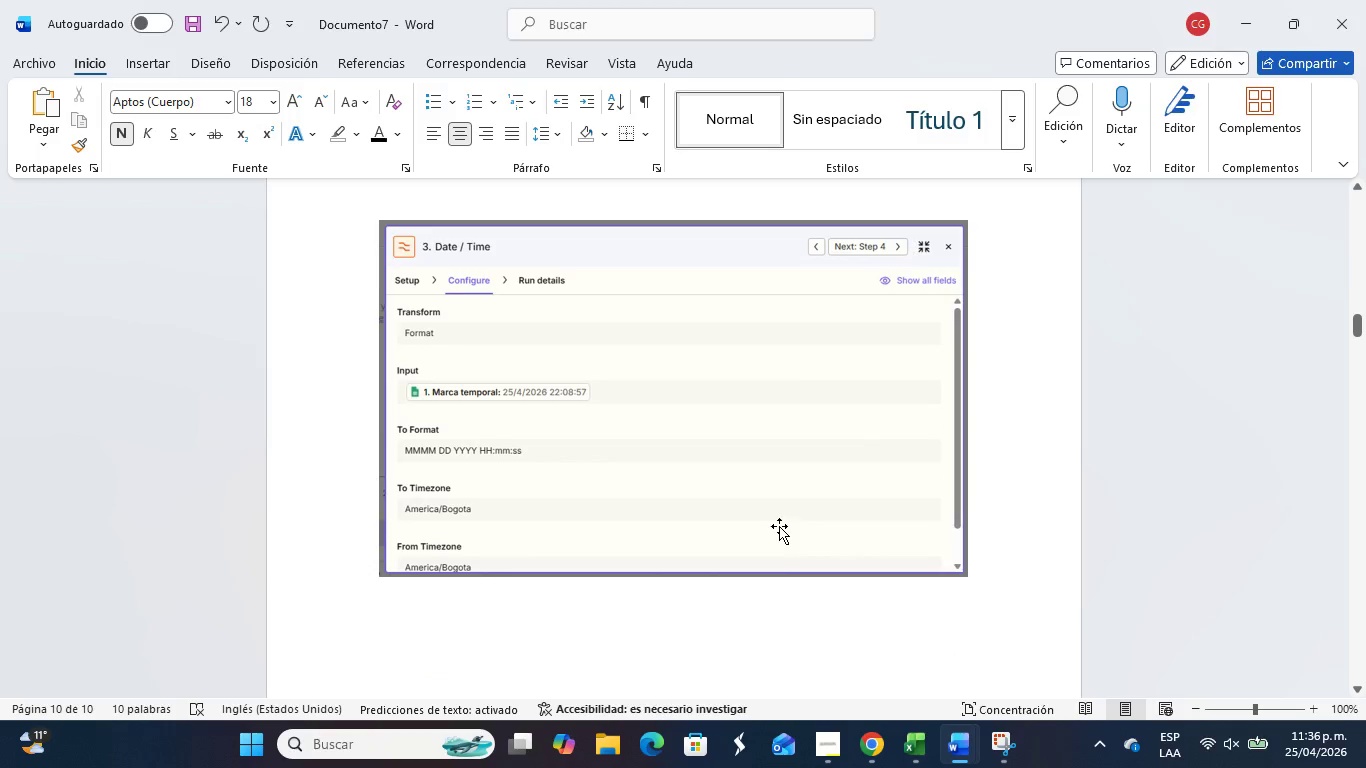 
scroll: coordinate [853, 490], scroll_direction: up, amount: 3.0
 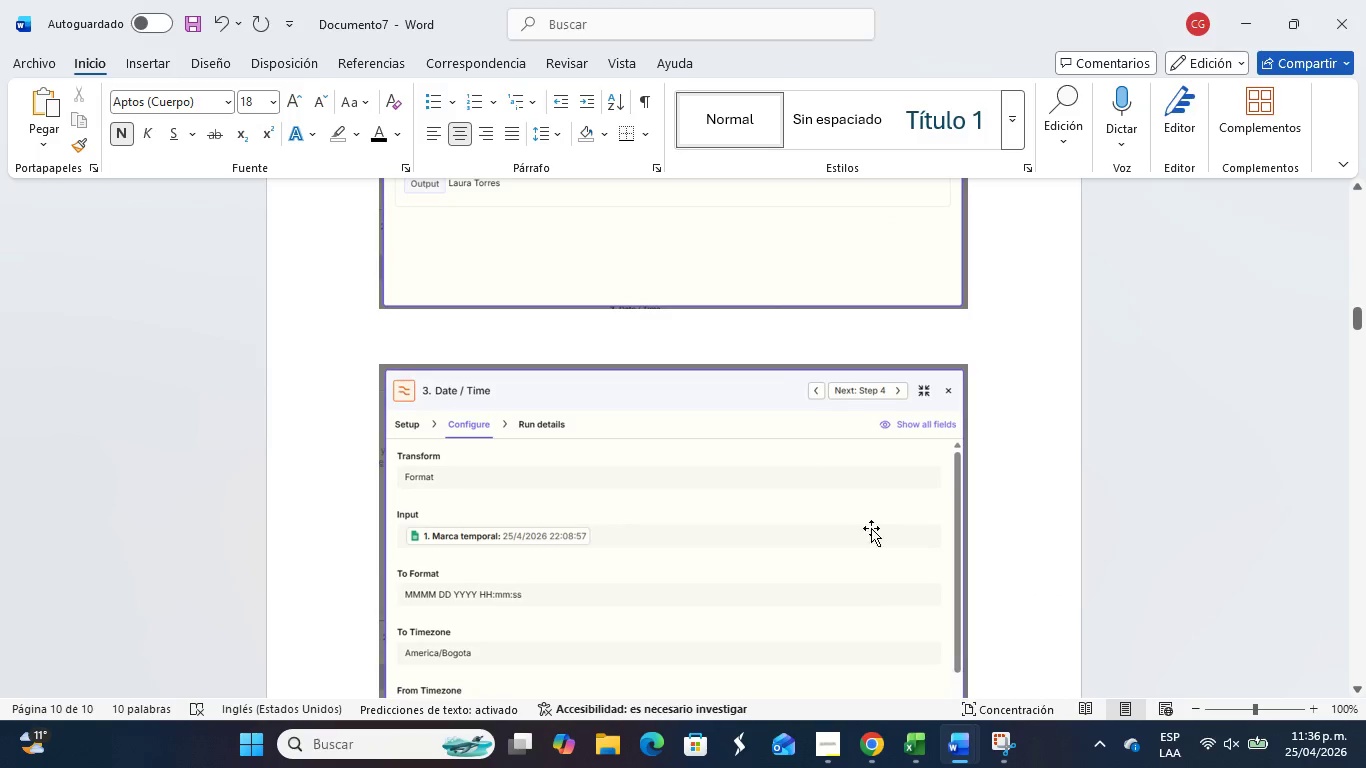 
scroll: coordinate [902, 494], scroll_direction: down, amount: 2.0
 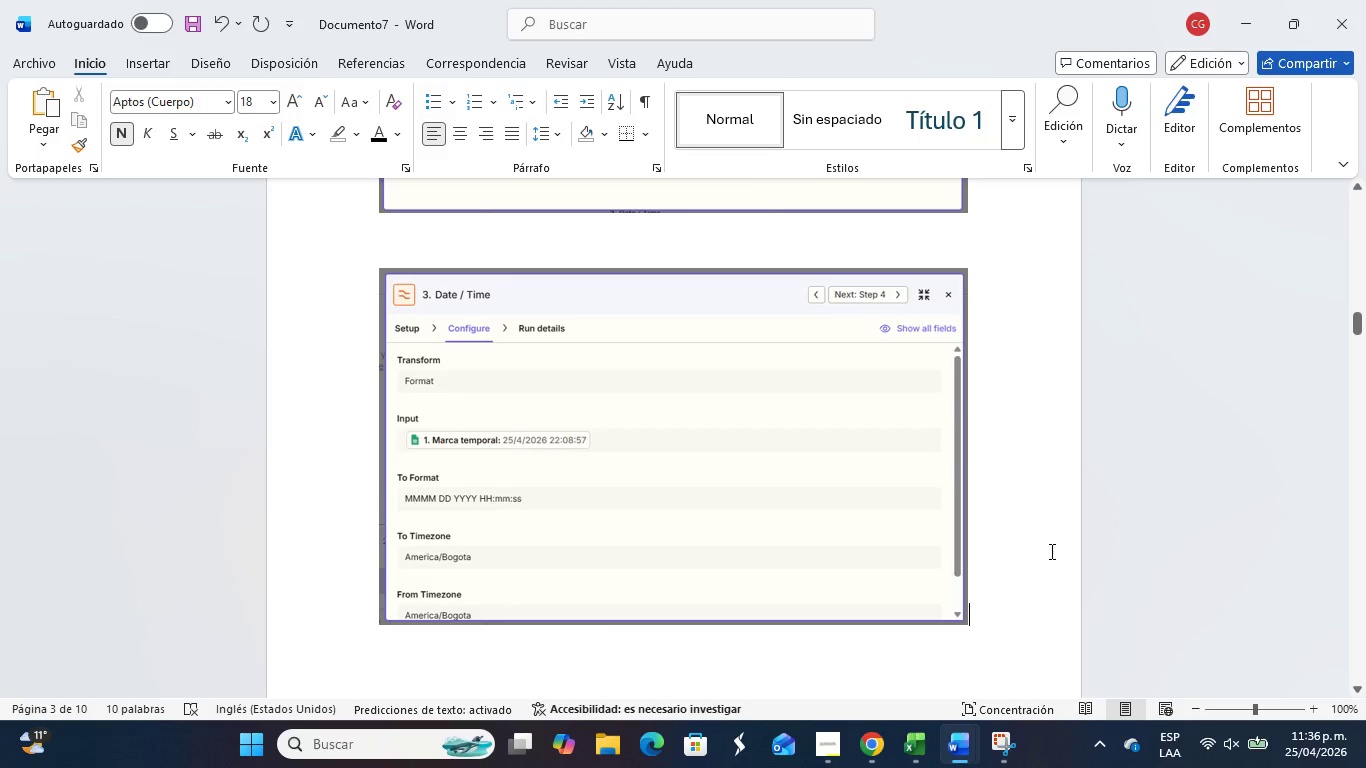 
key(Enter)
 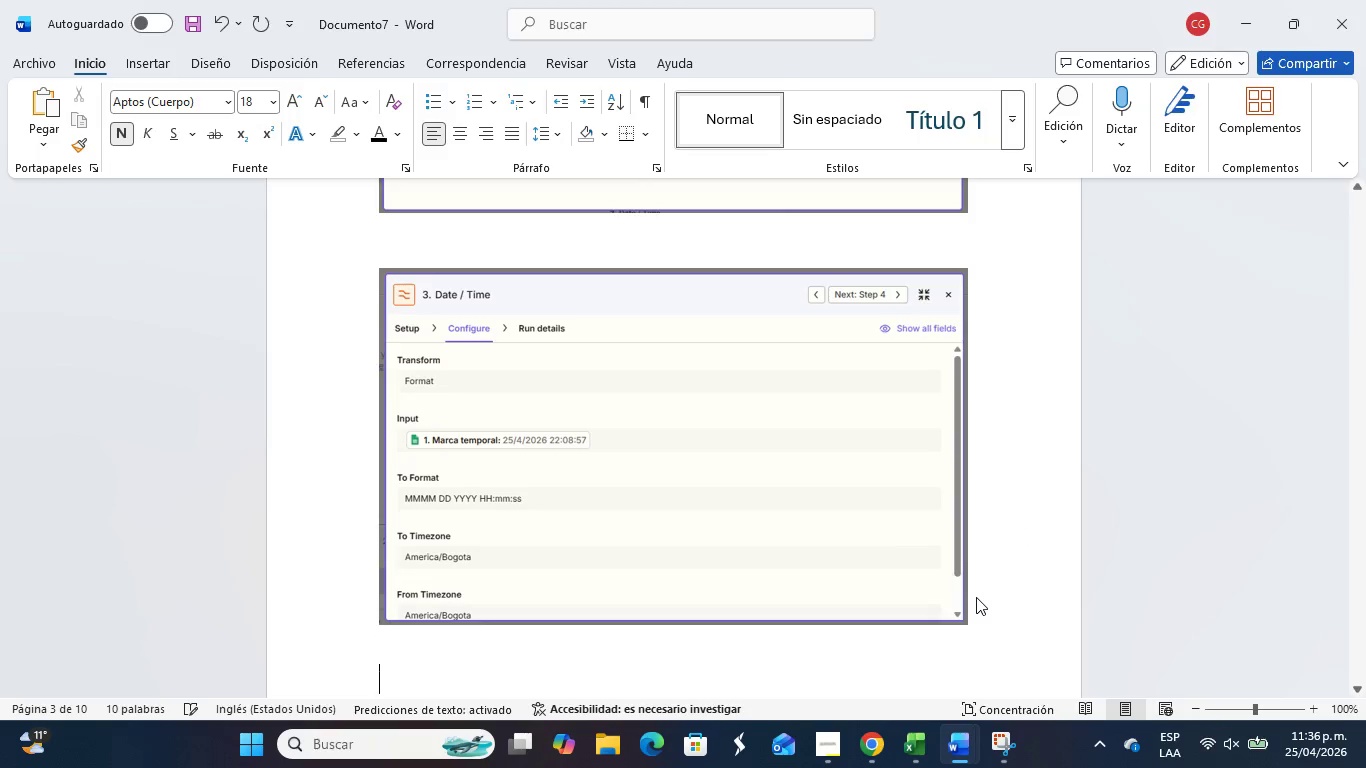 
key(Enter)
 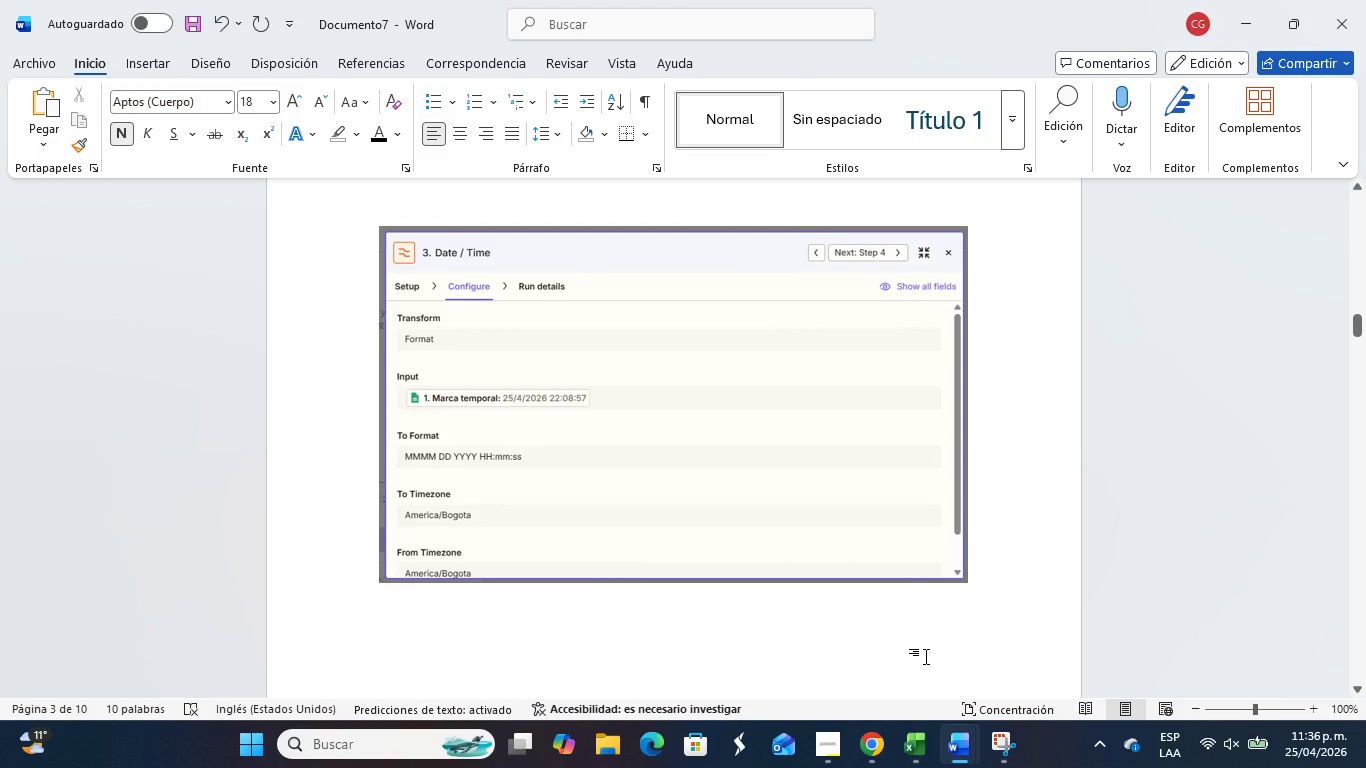 
scroll: coordinate [930, 585], scroll_direction: down, amount: 12.0
 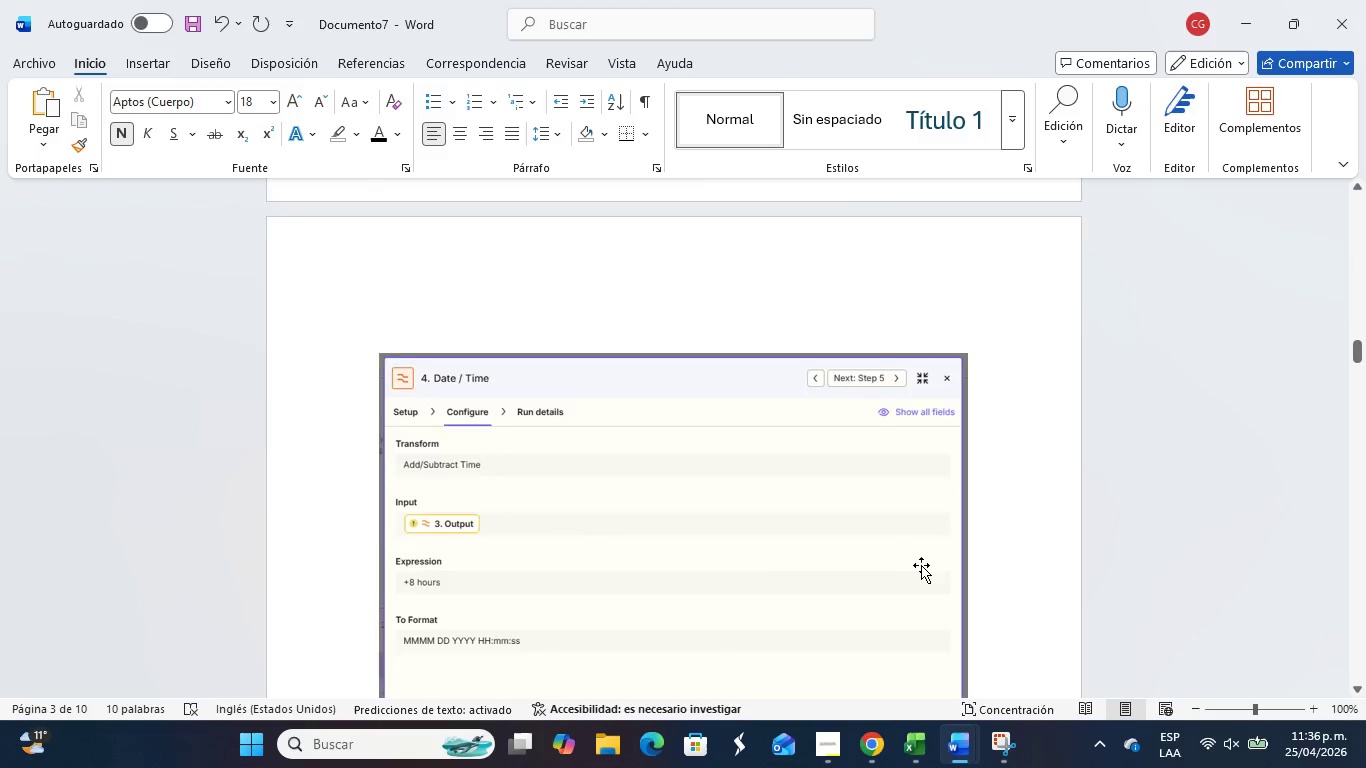 
scroll: coordinate [897, 517], scroll_direction: up, amount: 20.0
 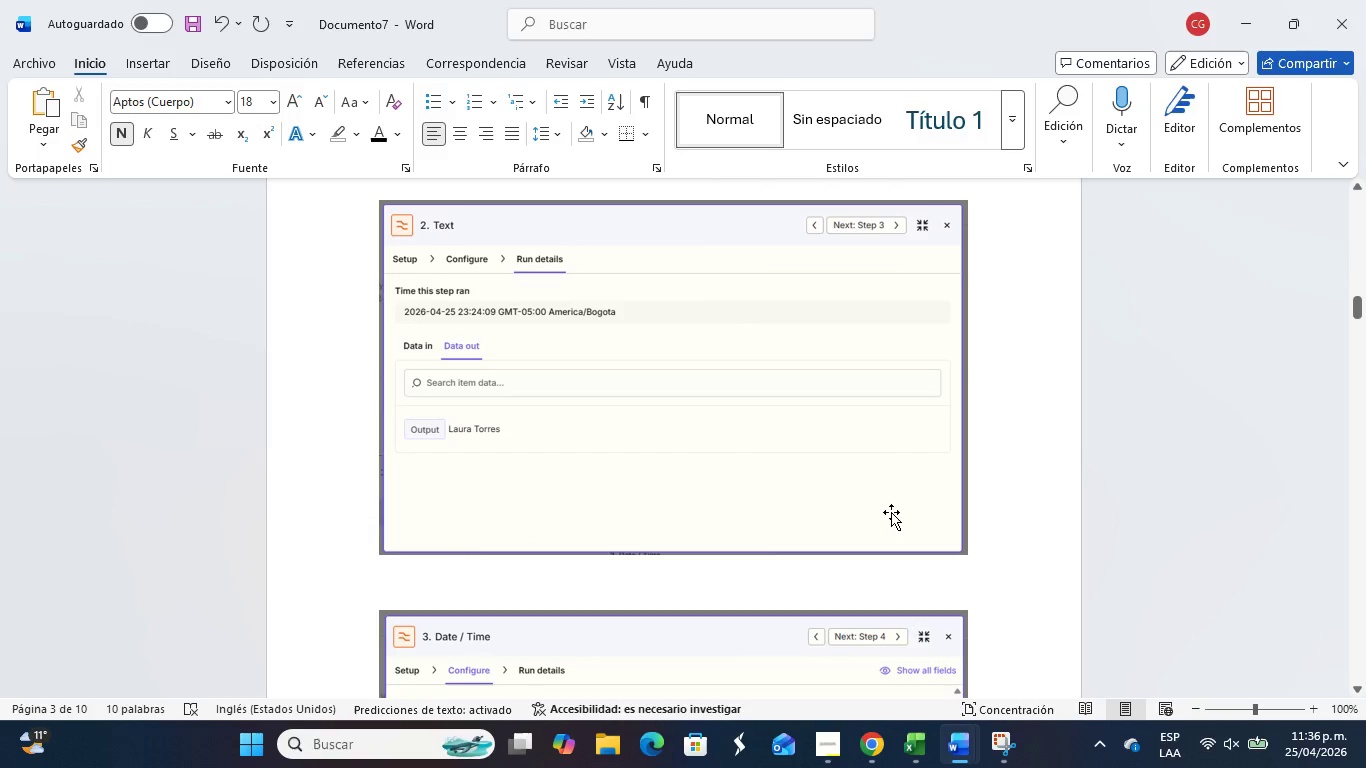 
scroll: coordinate [845, 609], scroll_direction: down, amount: 12.0
 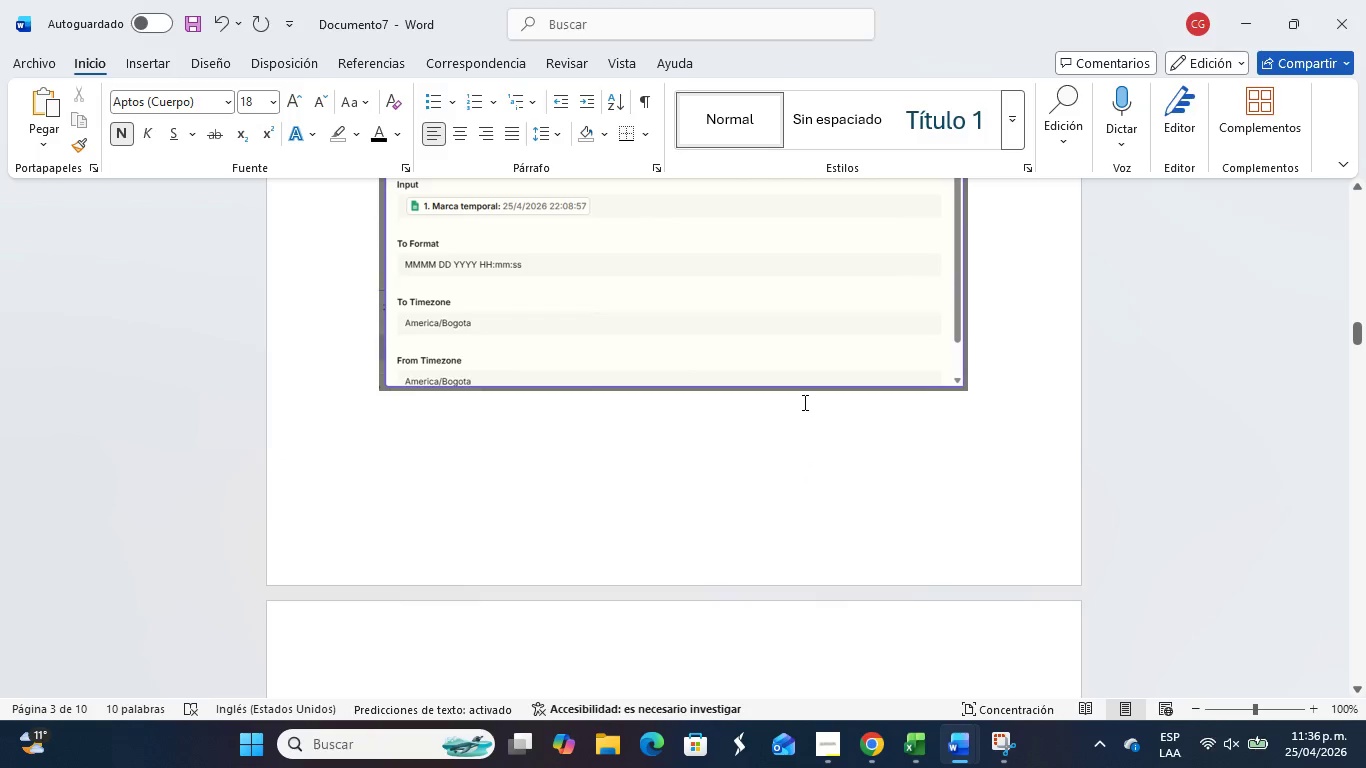 
scroll: coordinate [759, 456], scroll_direction: up, amount: 6.0
 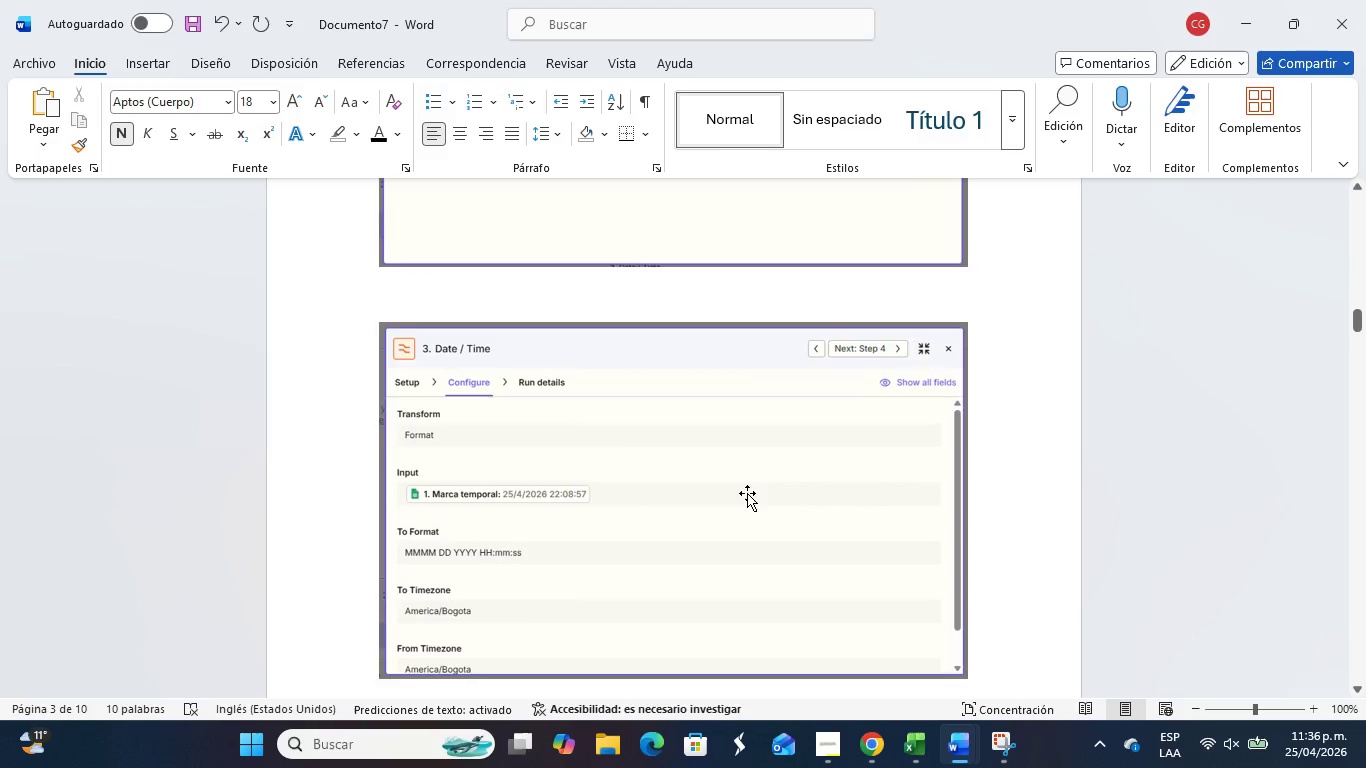 
scroll: coordinate [764, 500], scroll_direction: down, amount: 2.0
 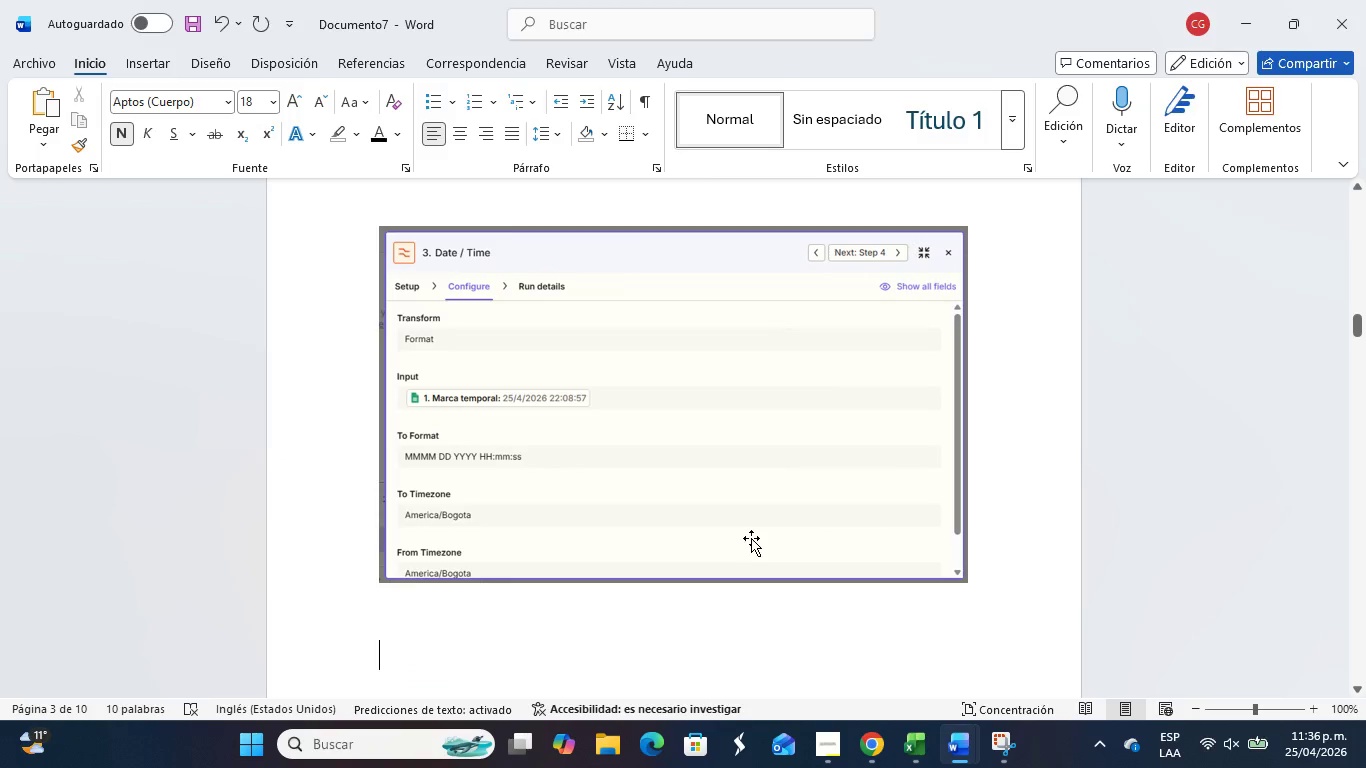 
key(Alt+Tab)
 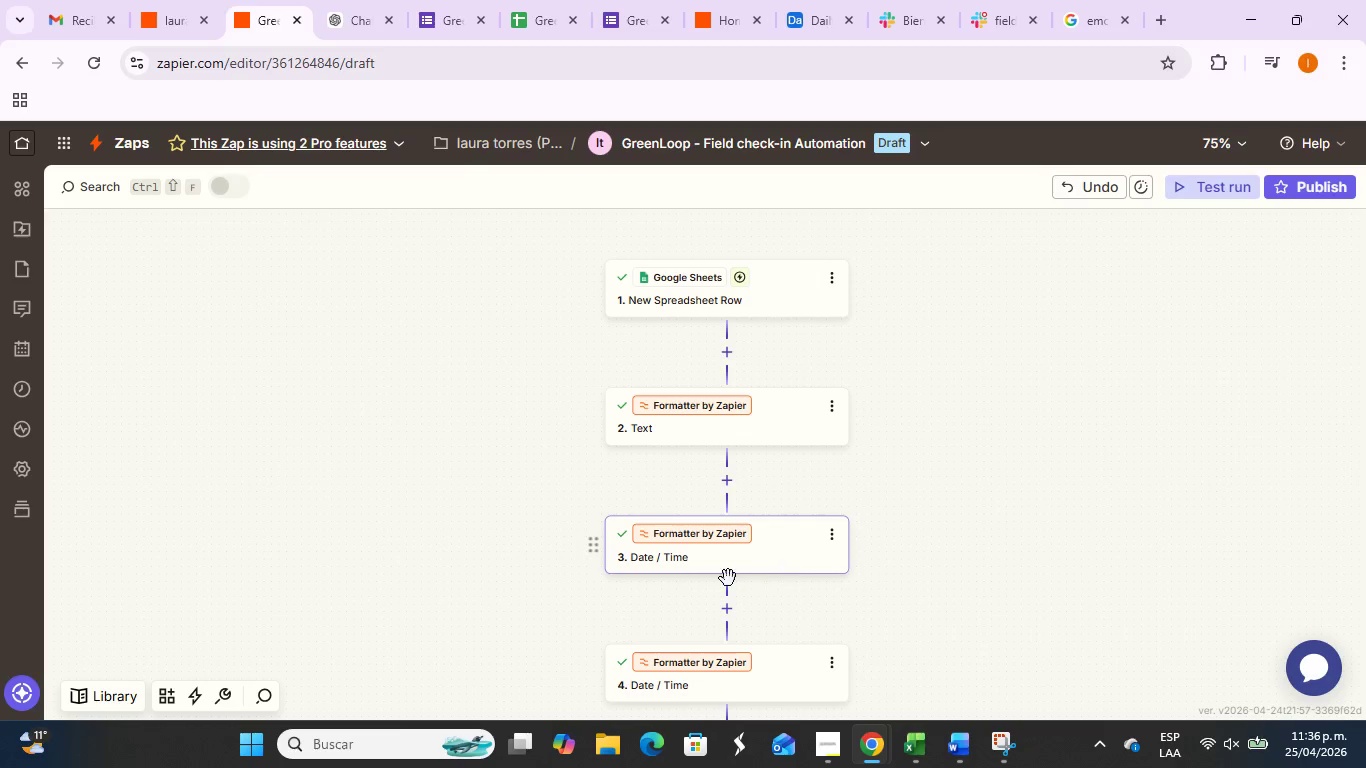 
left_click([728, 554])
 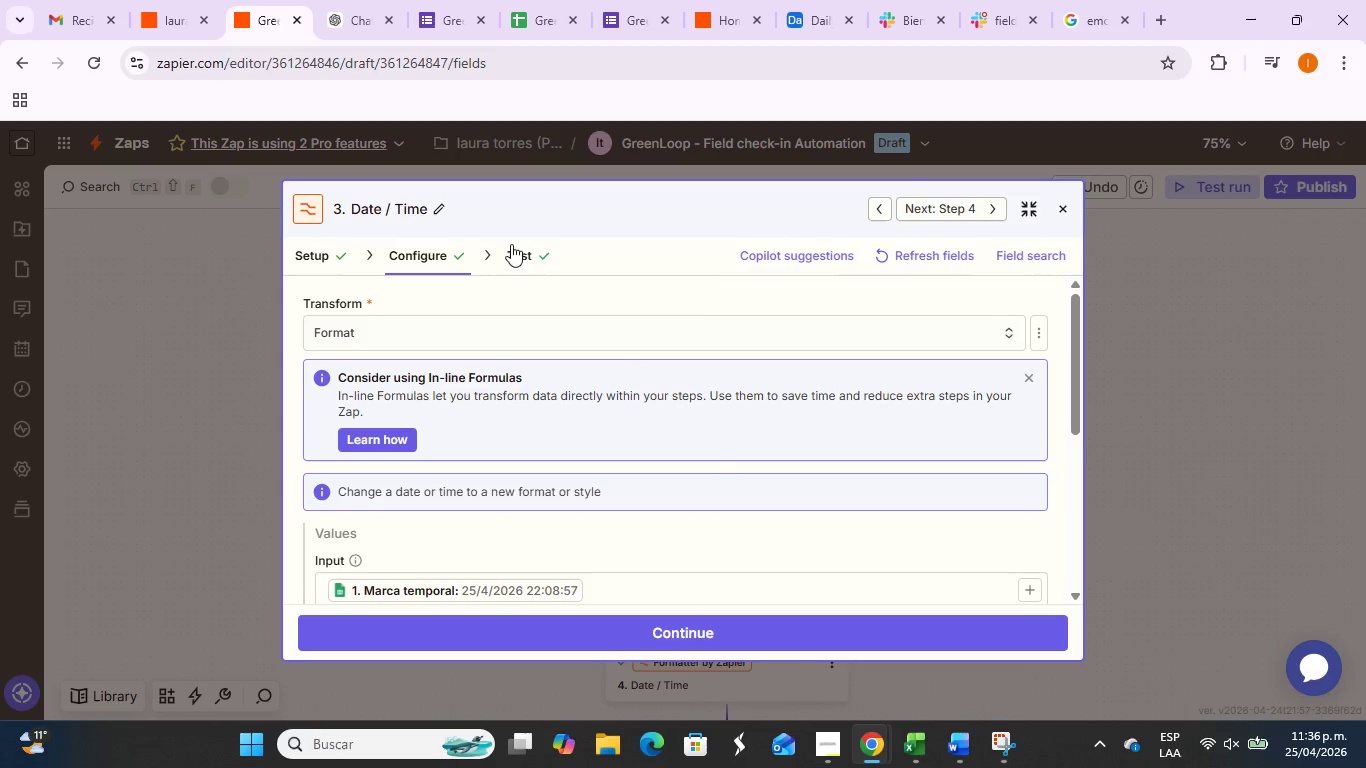 
left_click([527, 243])
 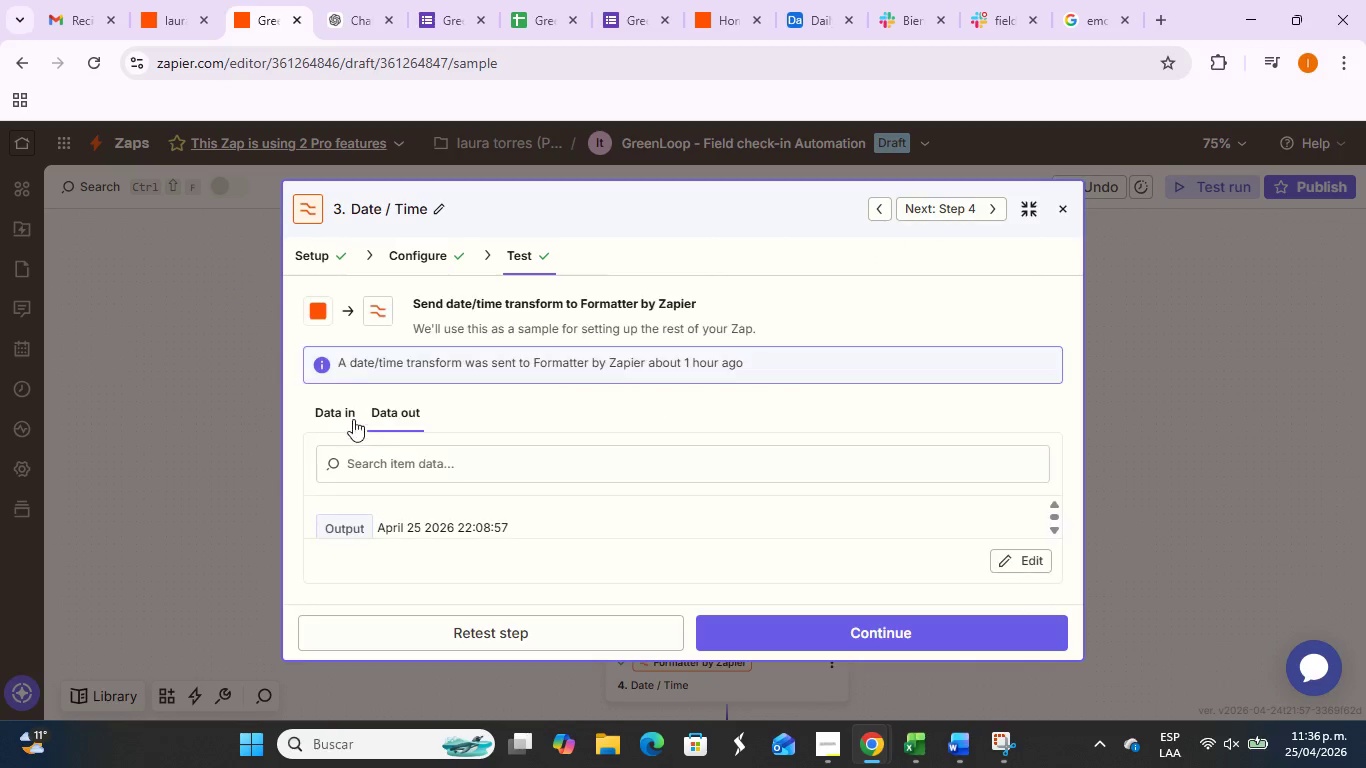 
left_click([352, 403])
 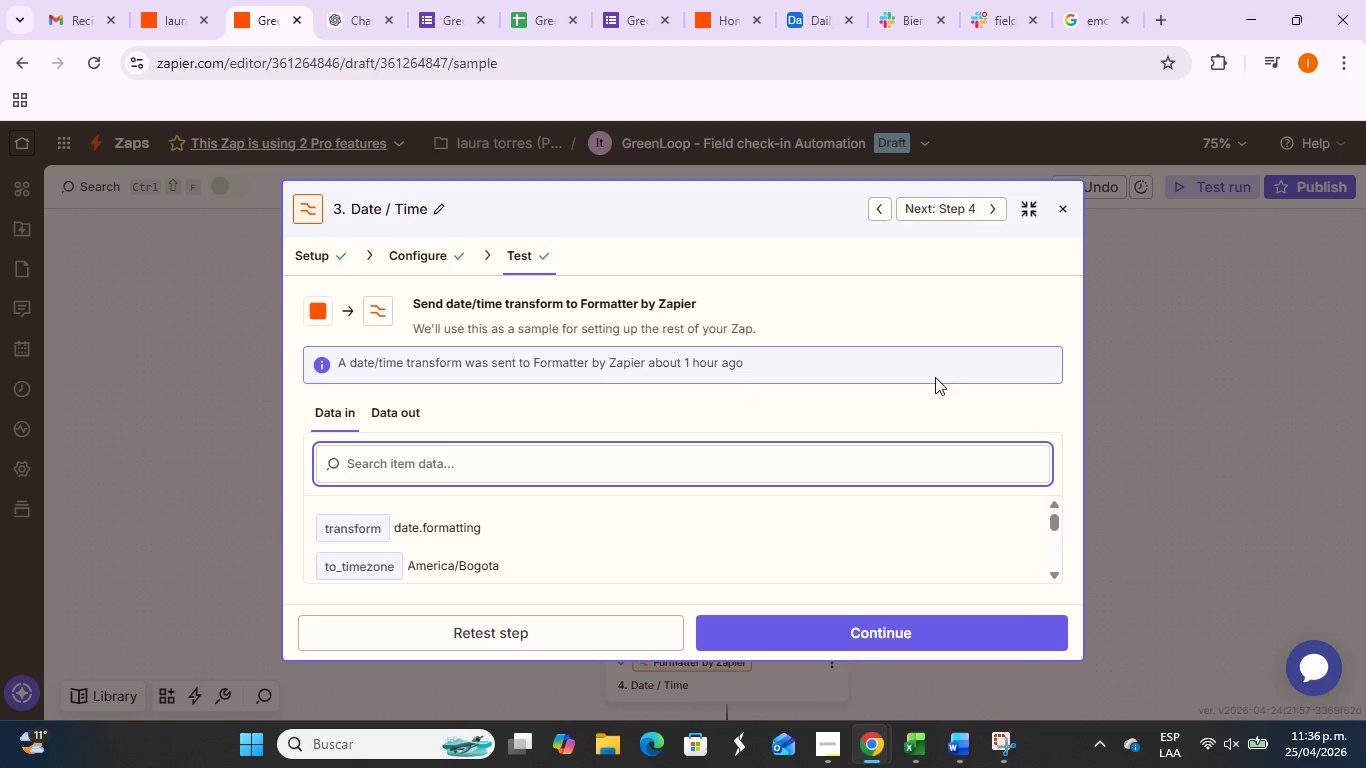 
key(PrintScreen)
 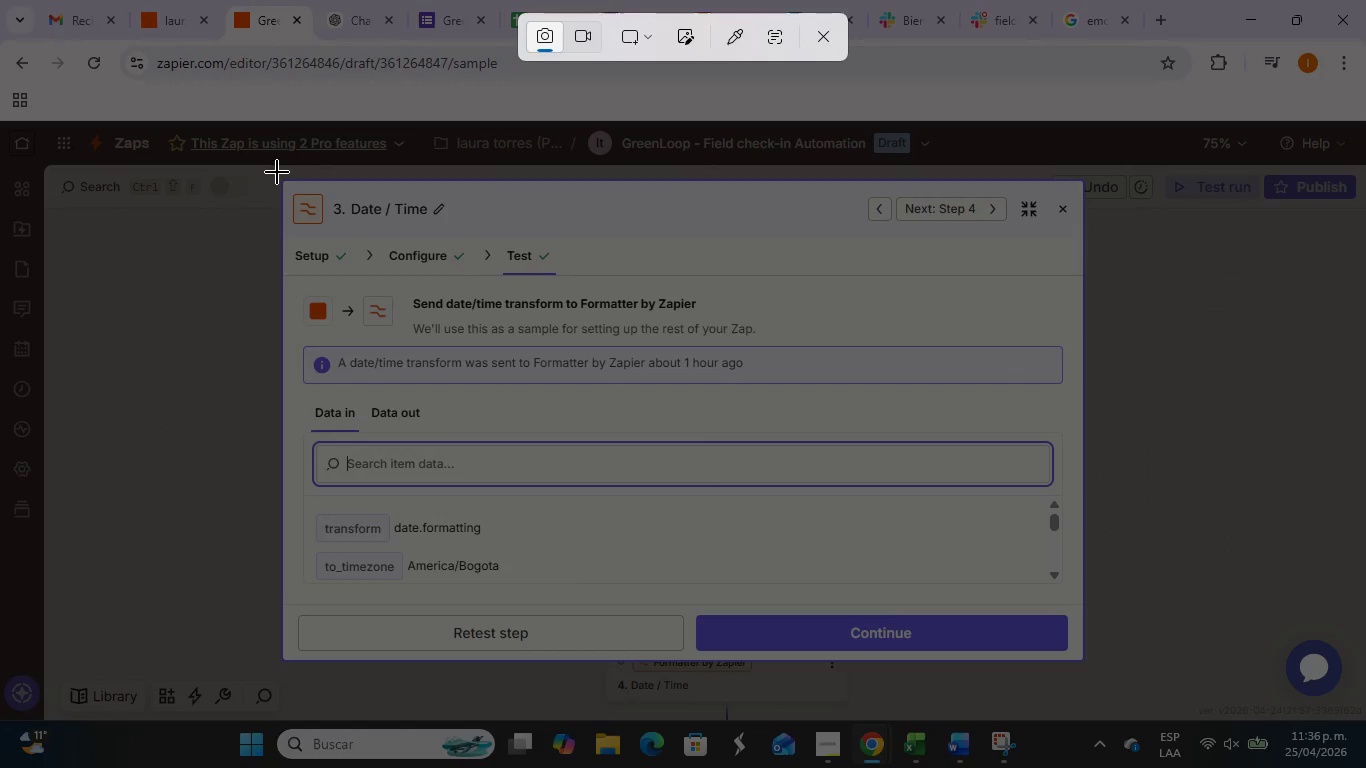 
left_click_drag(start_coordinate=[277, 172], to_coordinate=[1092, 668])
 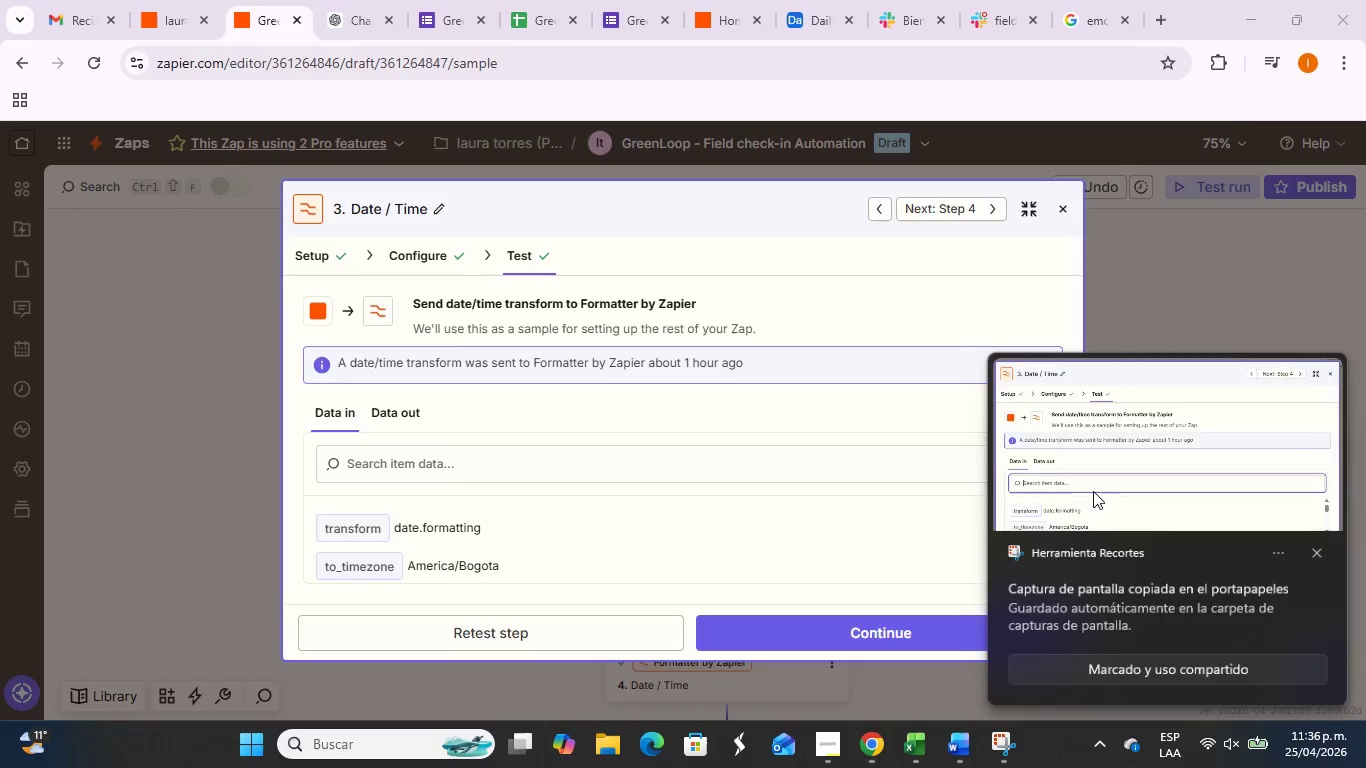 
right_click([733, 441])
 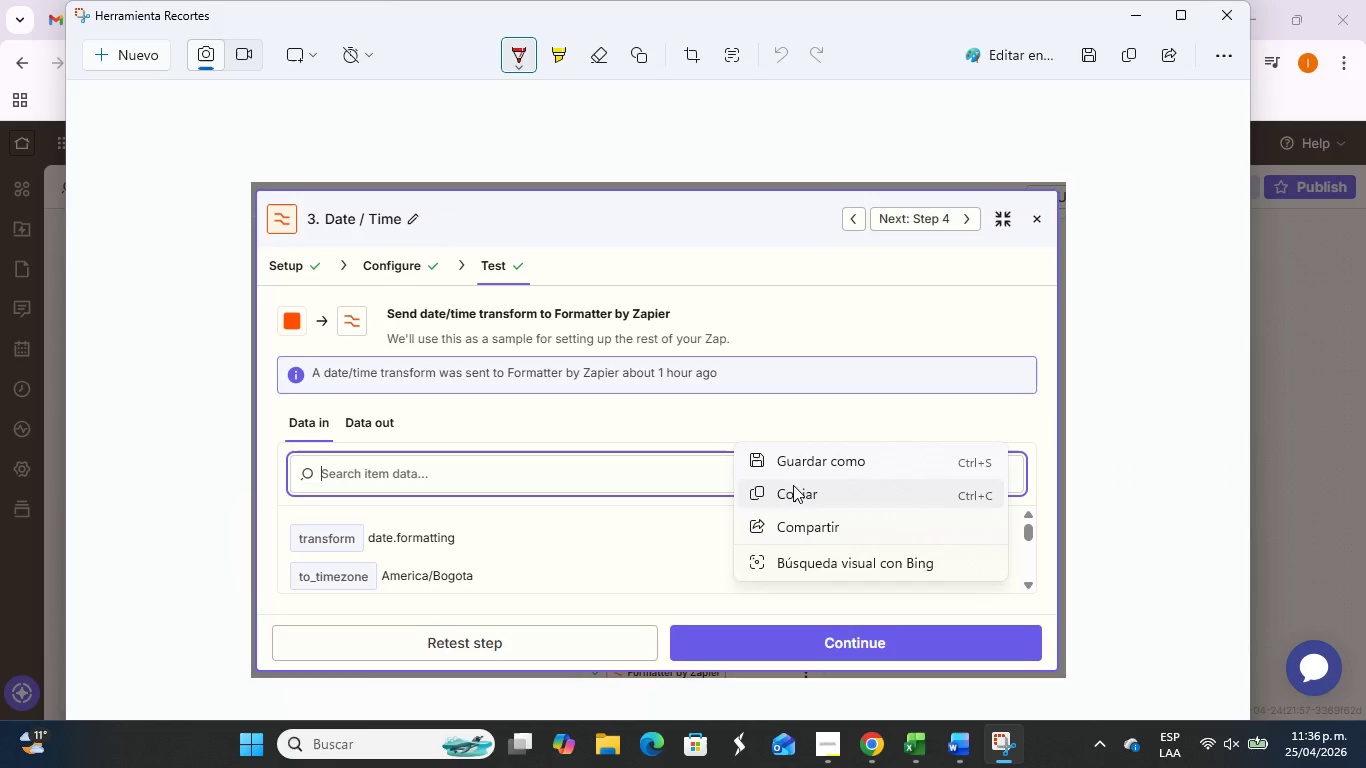 
left_click([794, 490])
 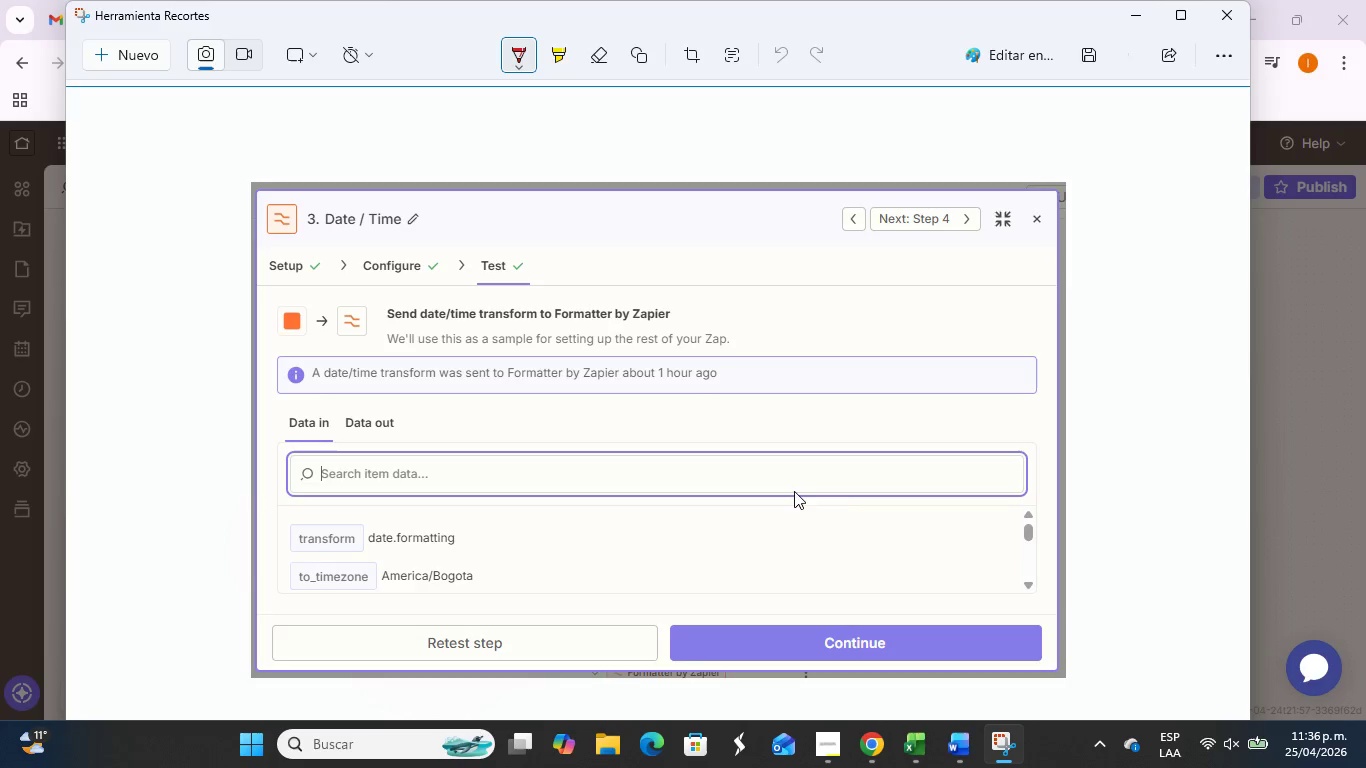 
key(Alt+Tab)
 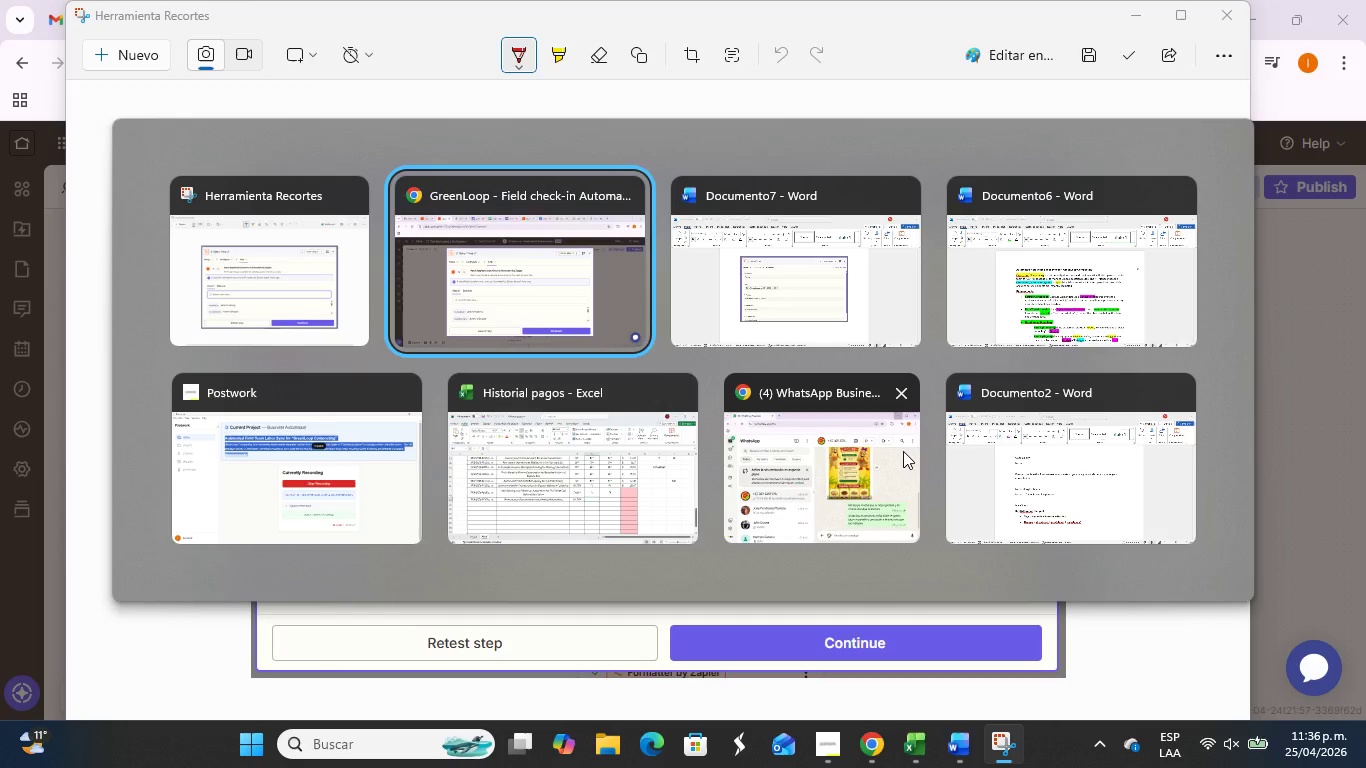 
key(Alt+Tab)
 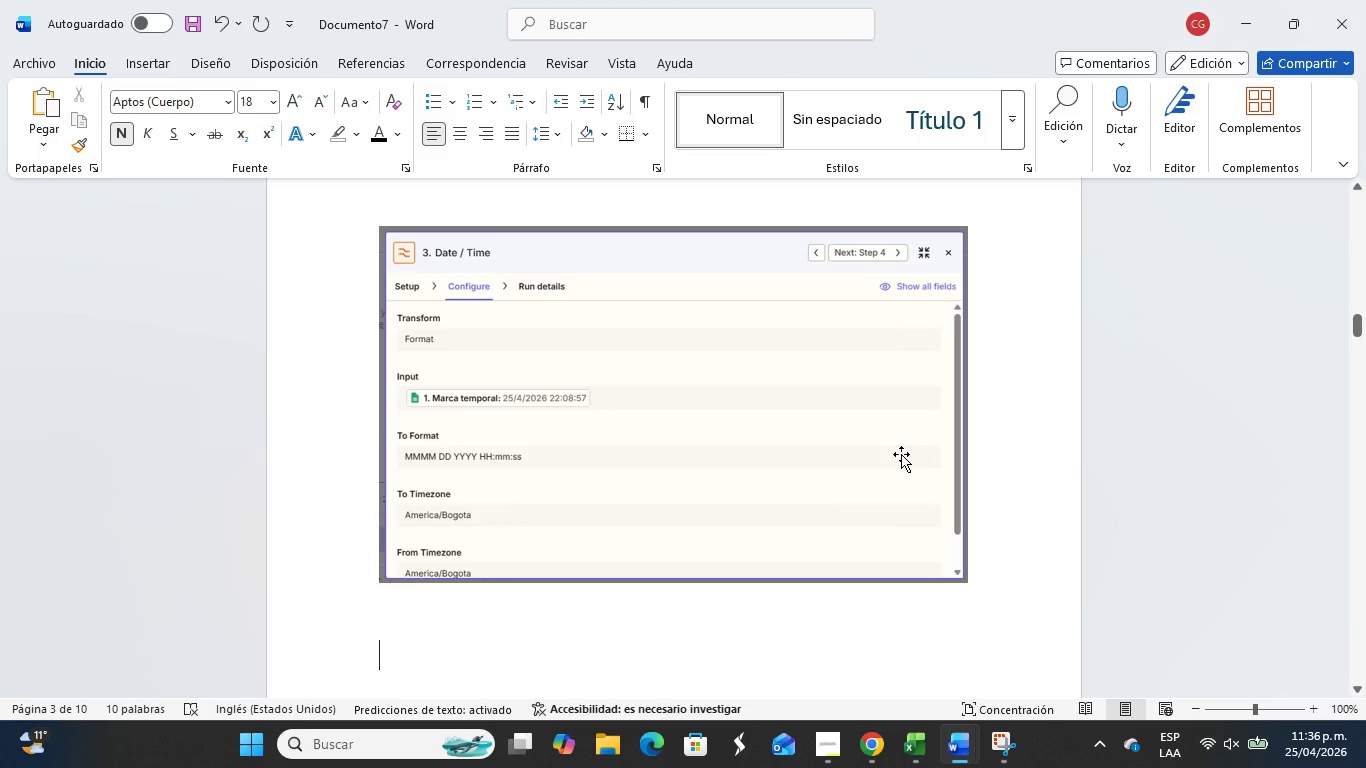 
key(Control+V)
 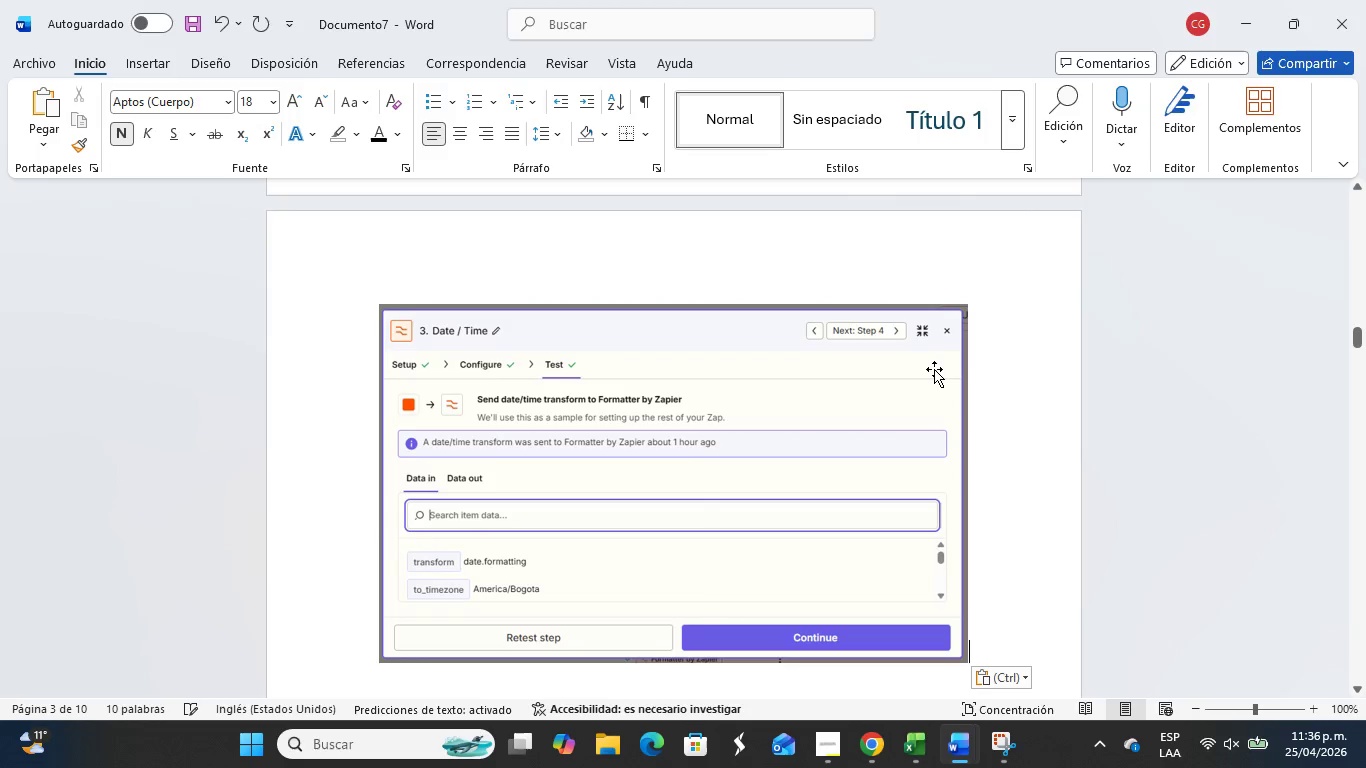 
key(Enter)
 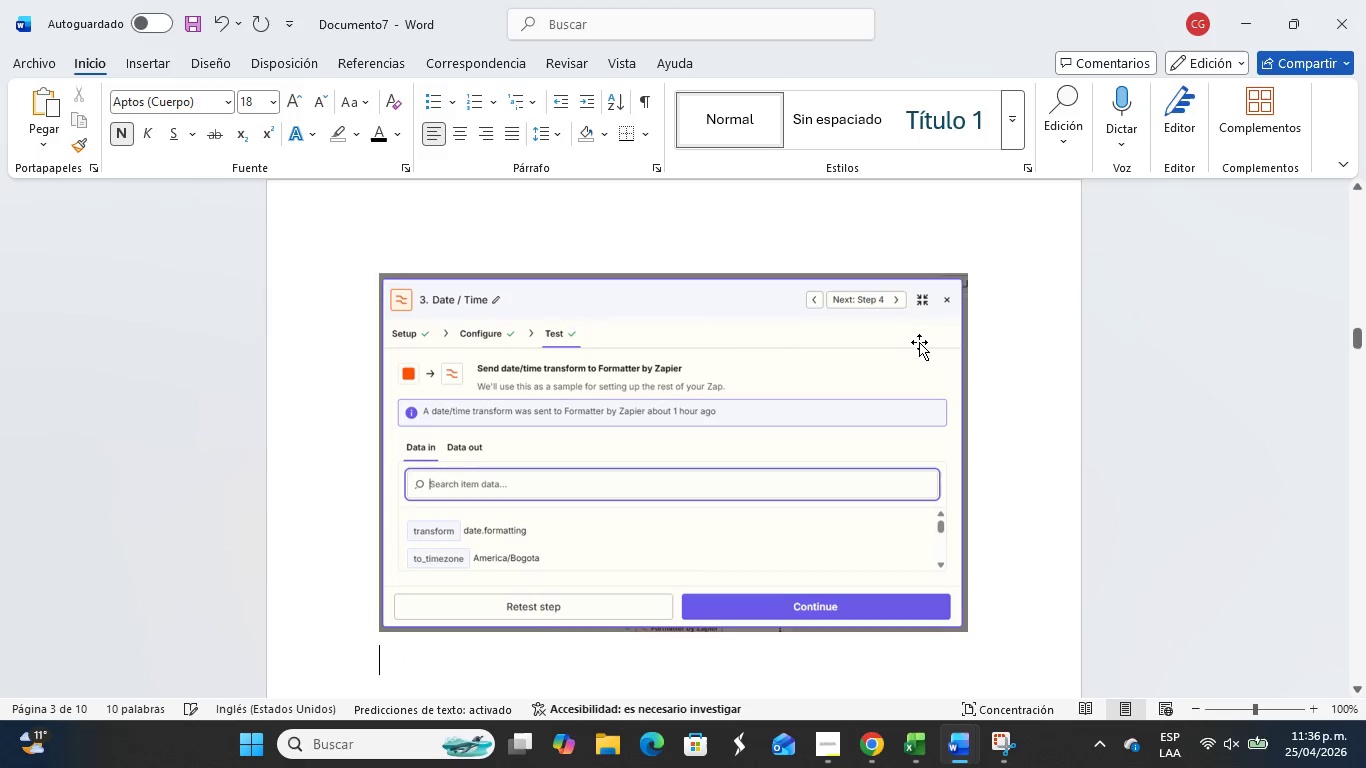 
key(Enter)
 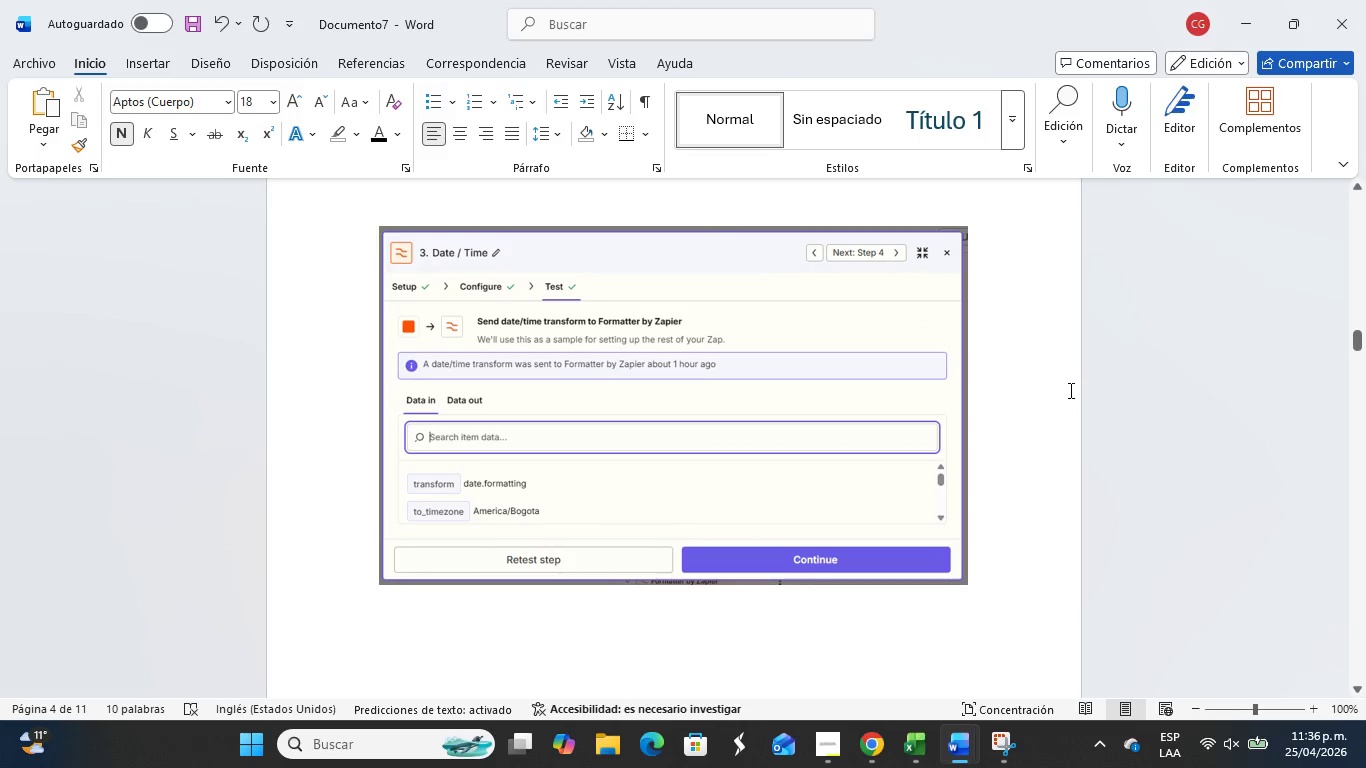 
scroll: coordinate [997, 401], scroll_direction: up, amount: 13.0
 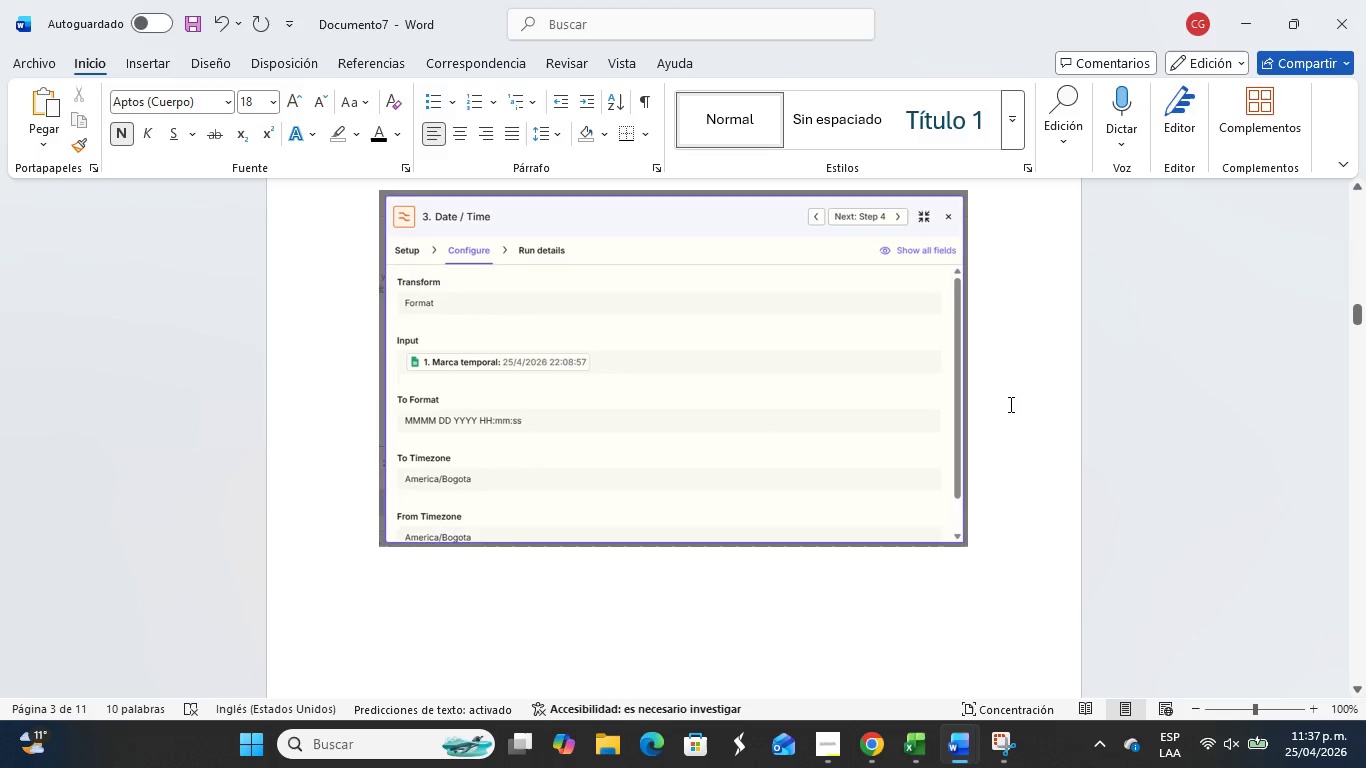 
scroll: coordinate [997, 422], scroll_direction: down, amount: 14.0
 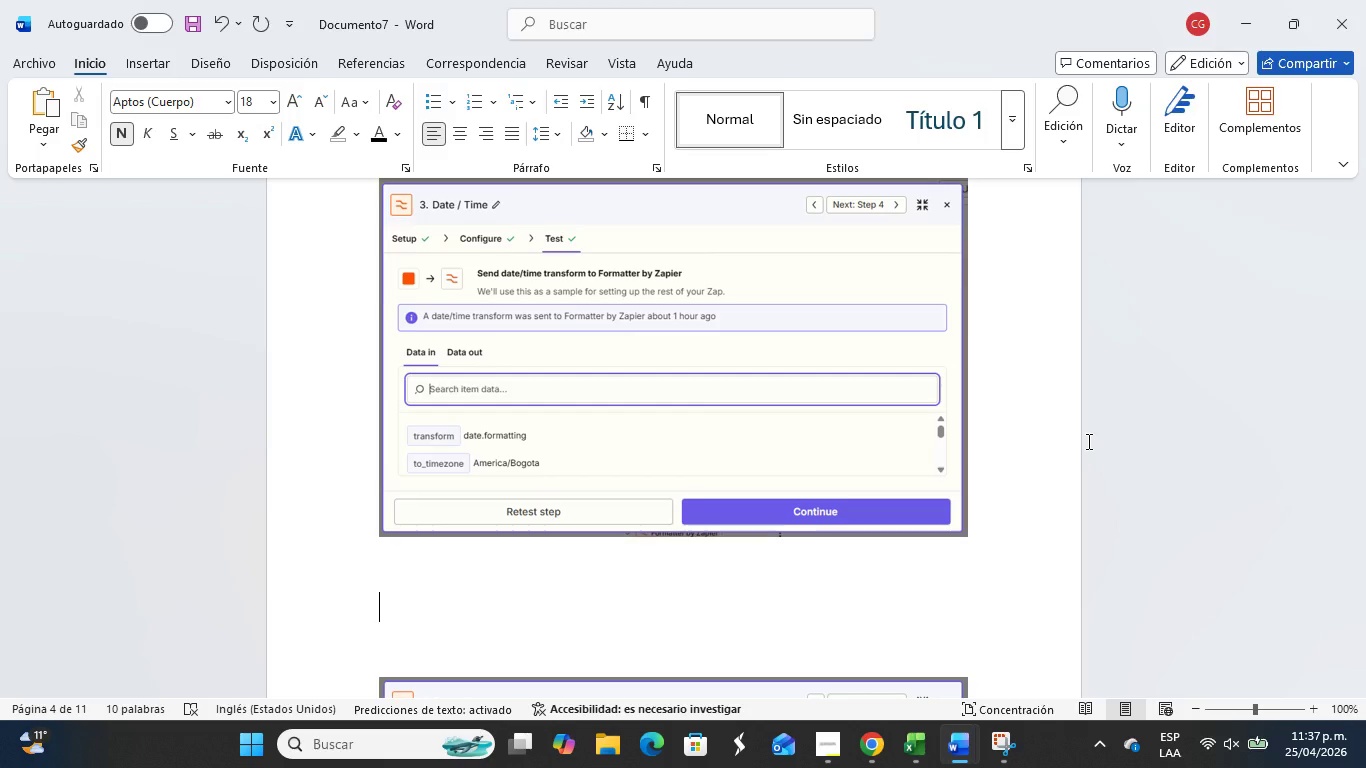 
wait(16.82)
 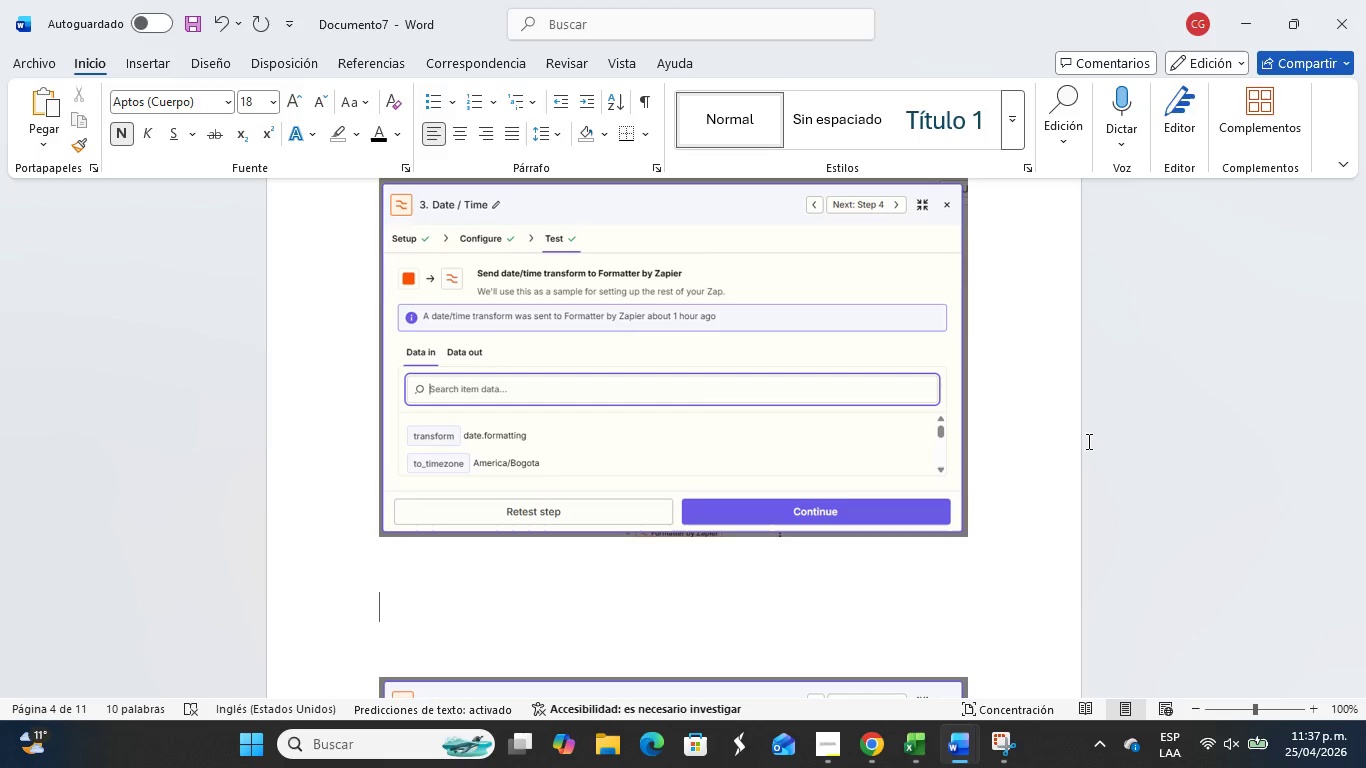 
key(Alt+Tab)
 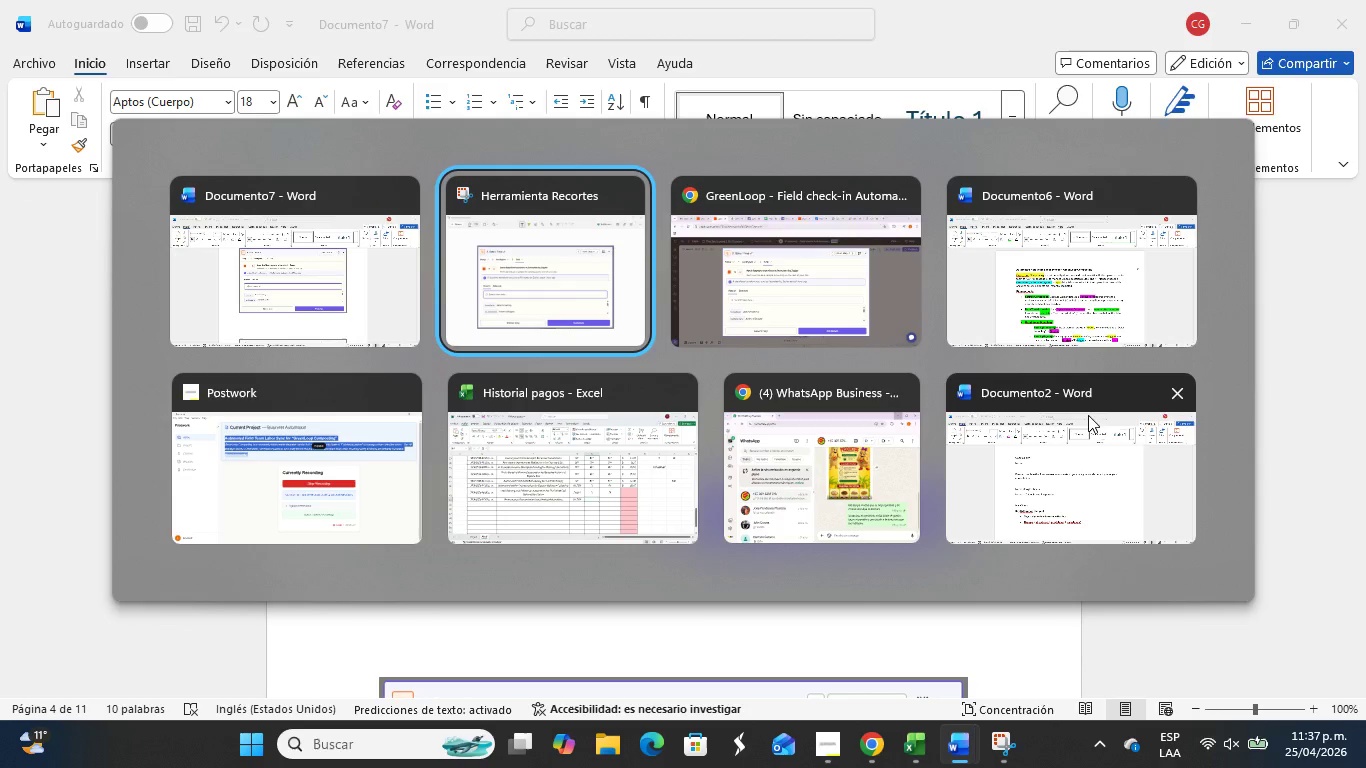 
key(Alt+Tab)
 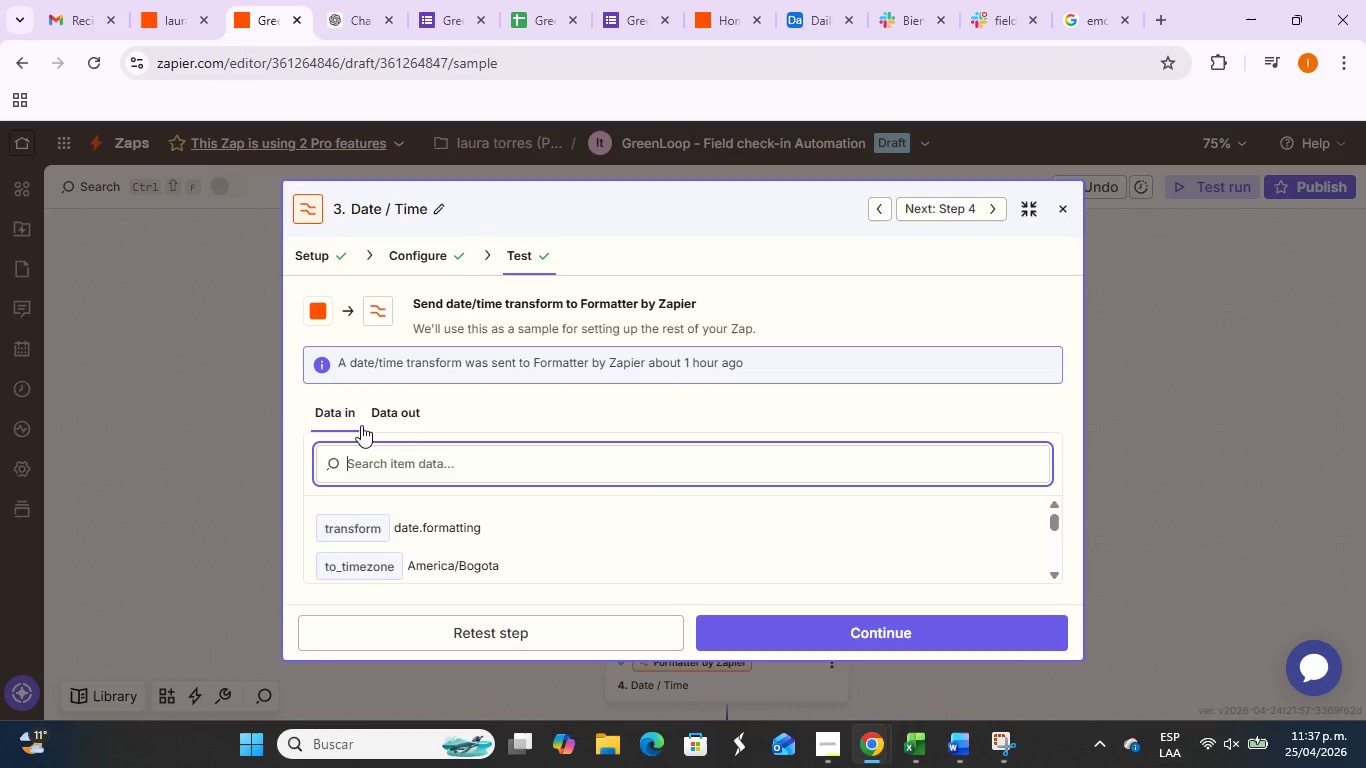 
left_click([409, 412])
 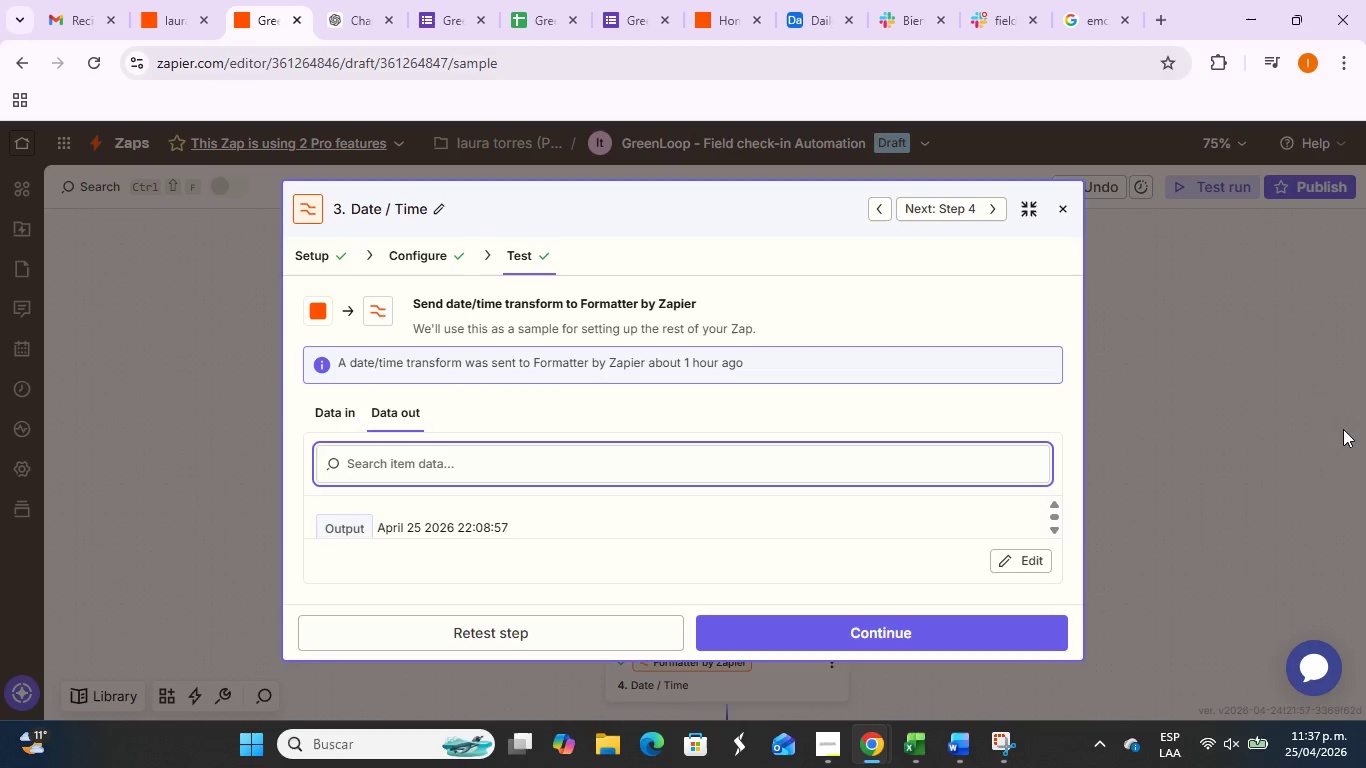 
key(PrintScreen)
 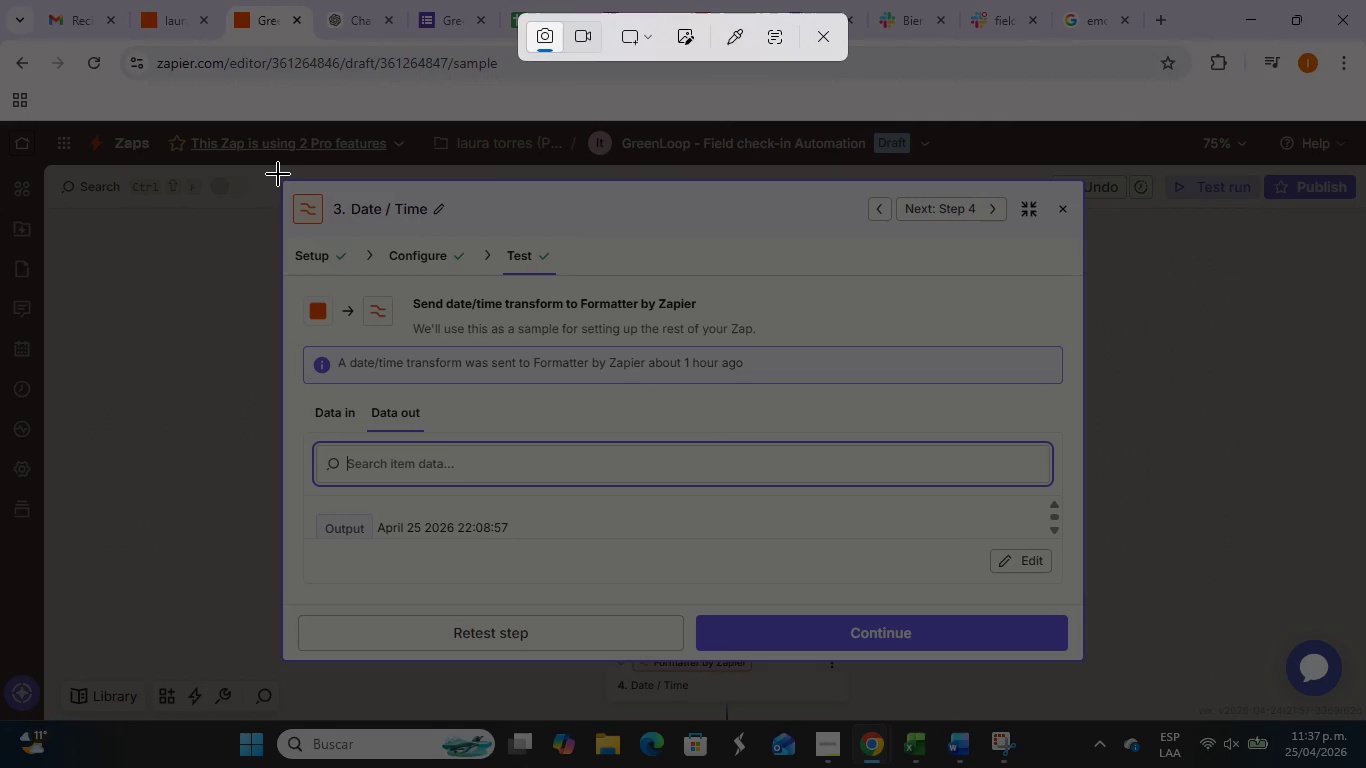 
left_click_drag(start_coordinate=[274, 174], to_coordinate=[1096, 672])
 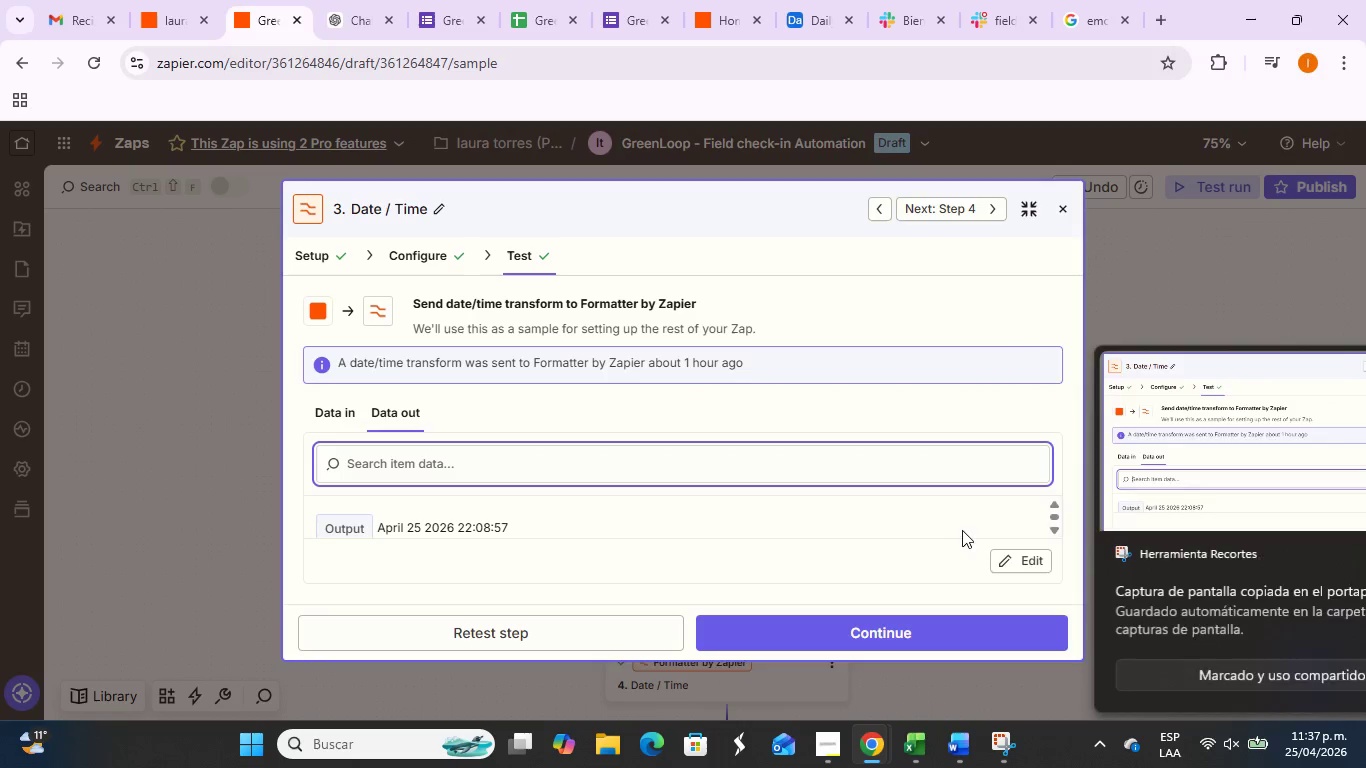 
left_click([1097, 483])
 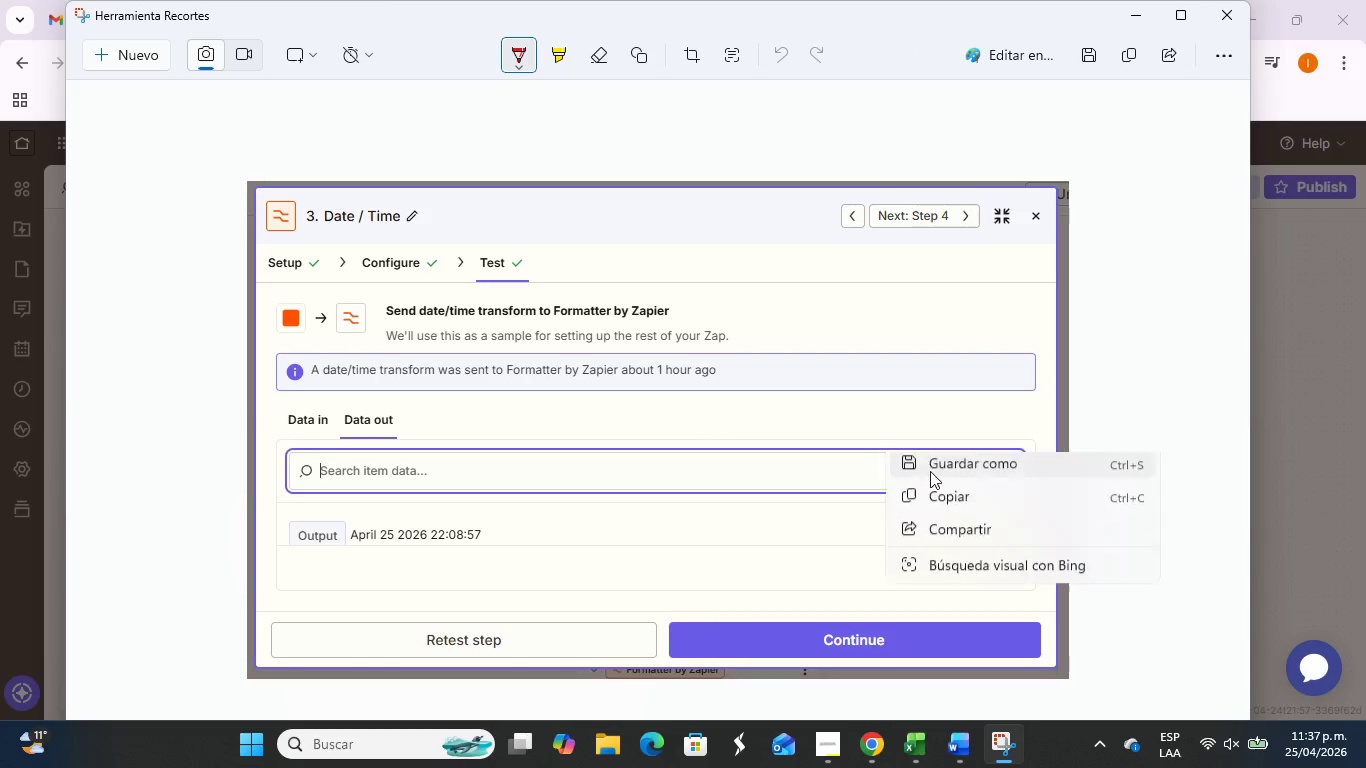 
left_click([955, 501])
 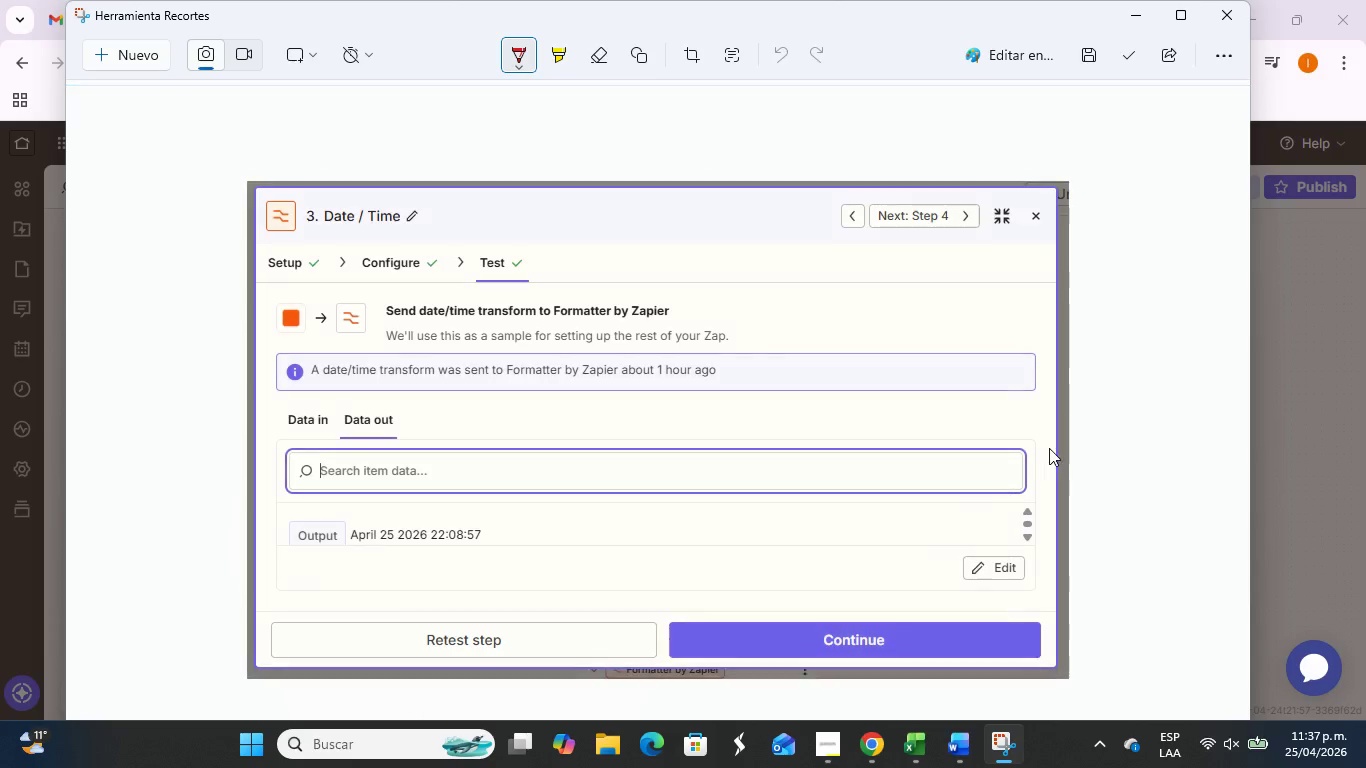 
key(Alt+Tab)
 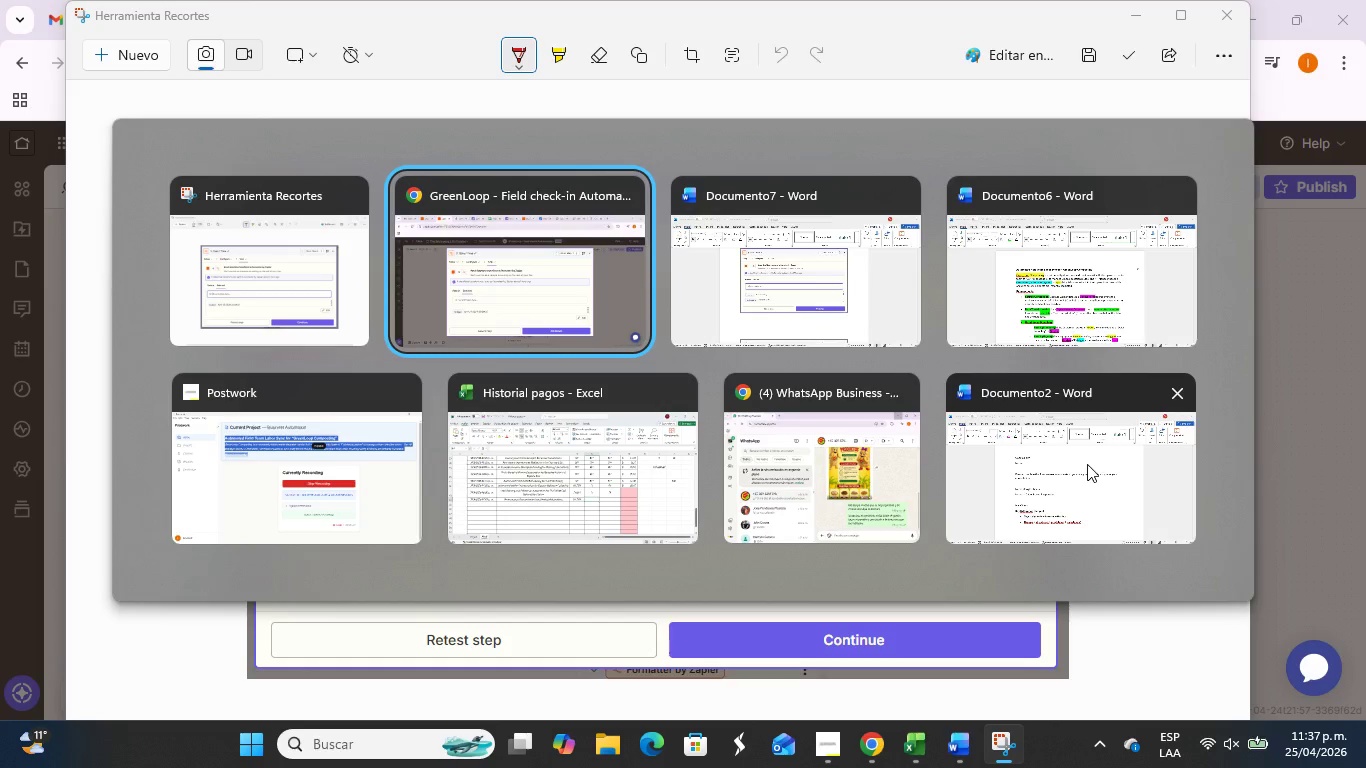 
key(Alt+Tab)
 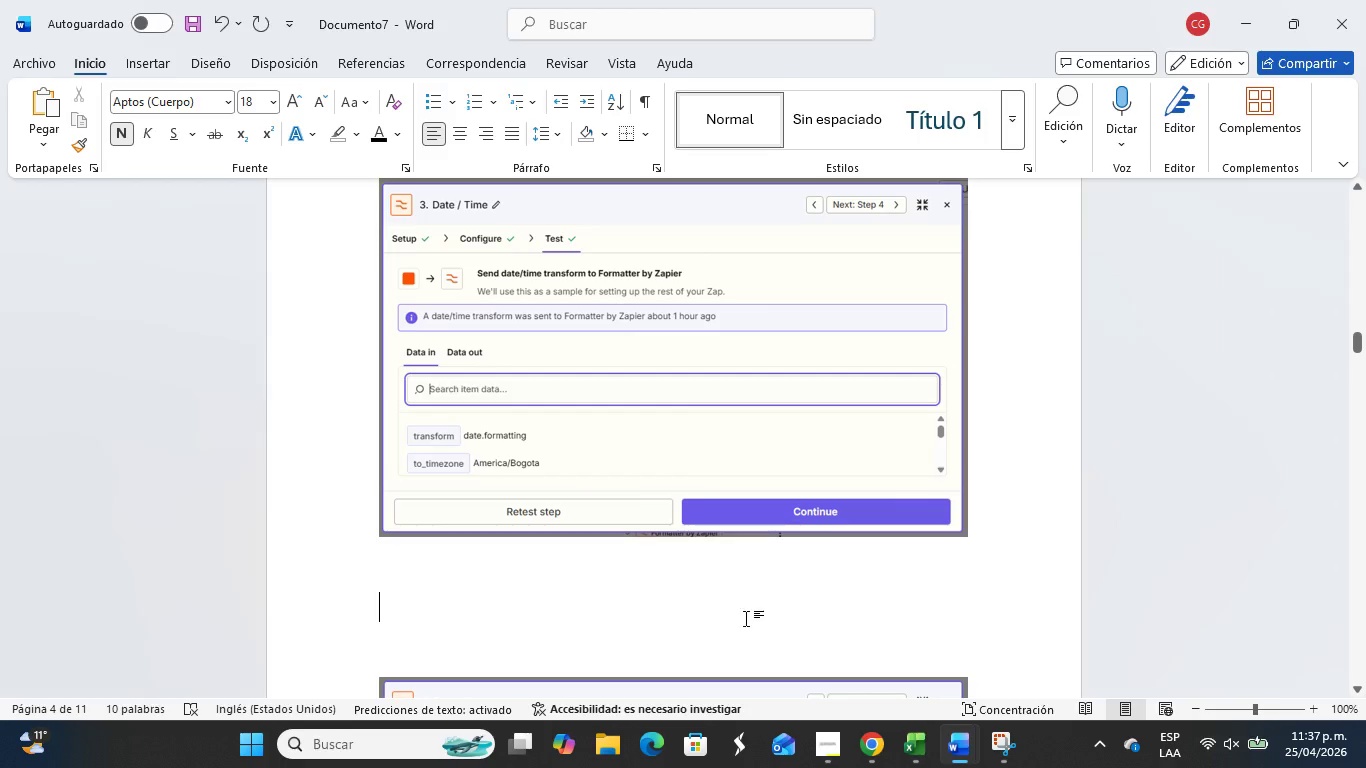 
key(Control+V)
 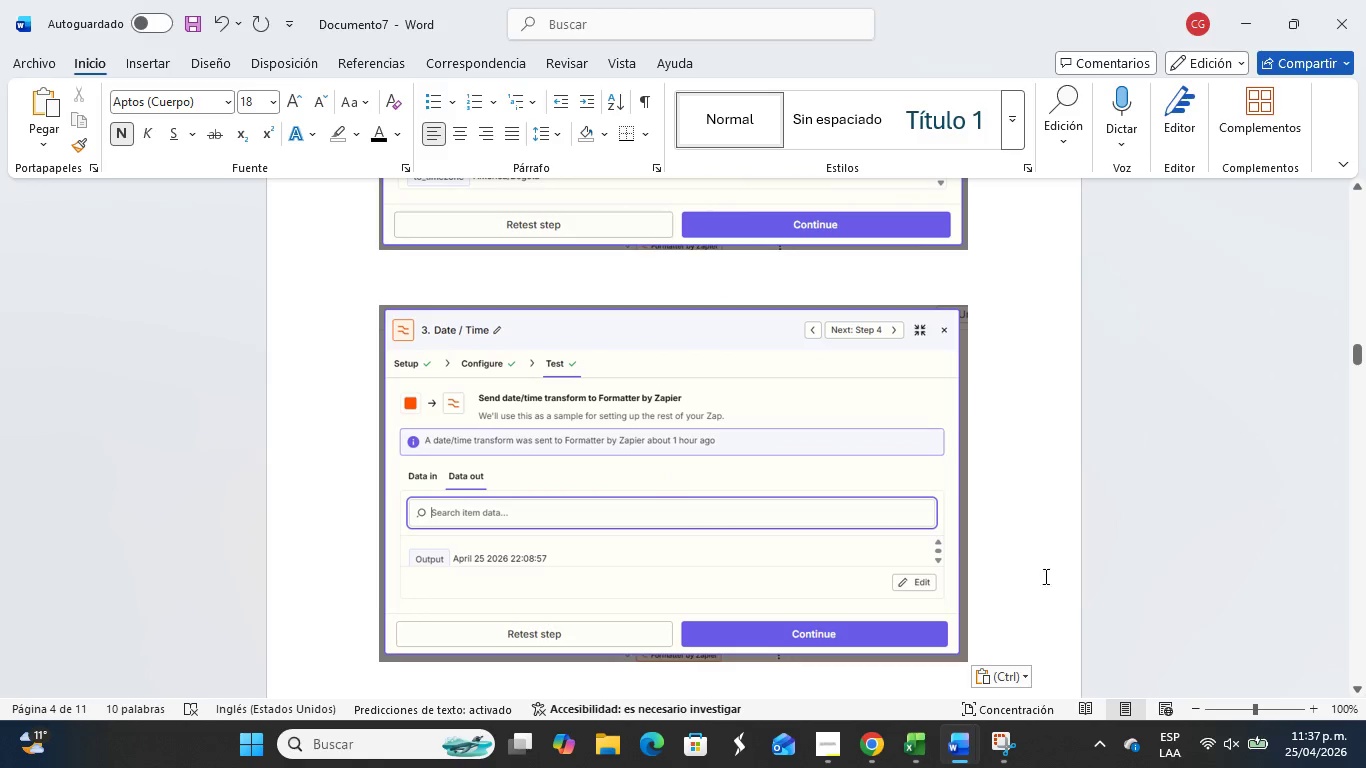 
scroll: coordinate [981, 516], scroll_direction: down, amount: 17.0
 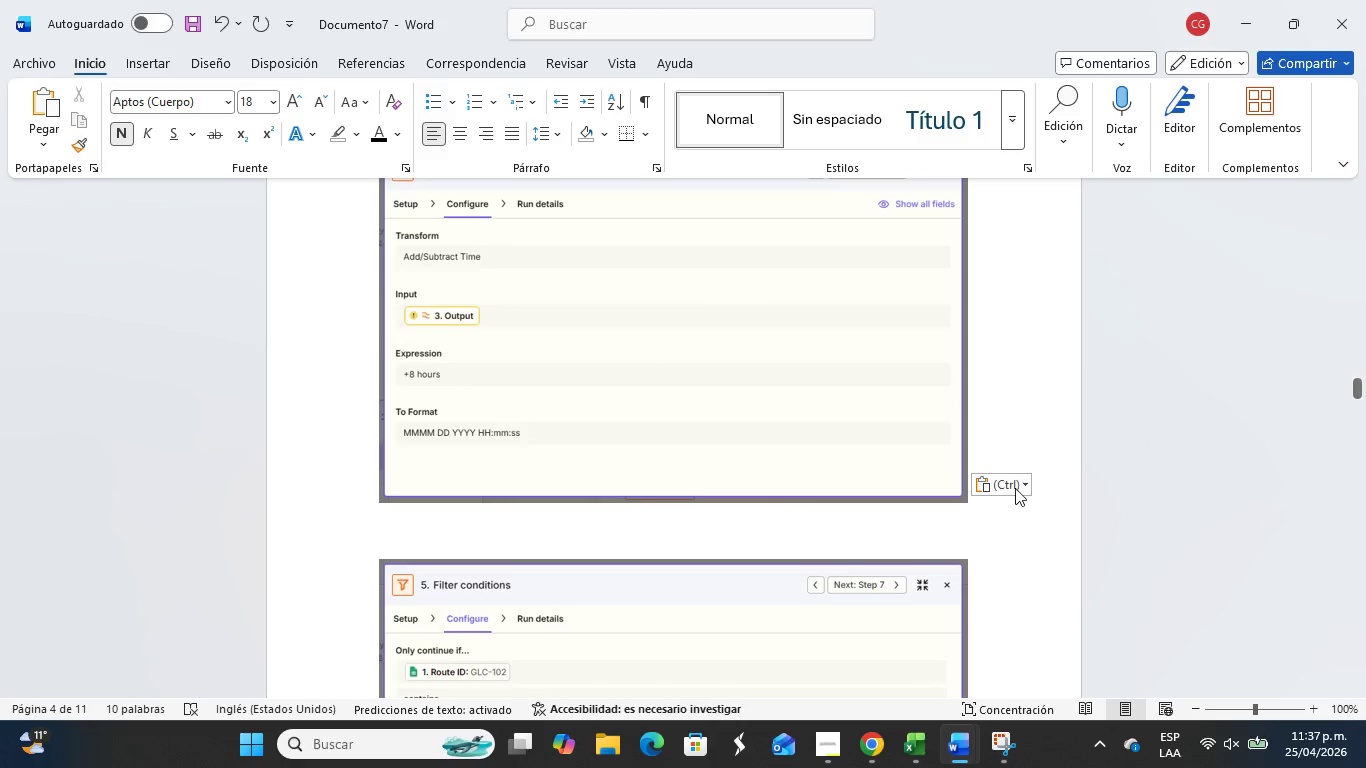 
left_click([1015, 488])
 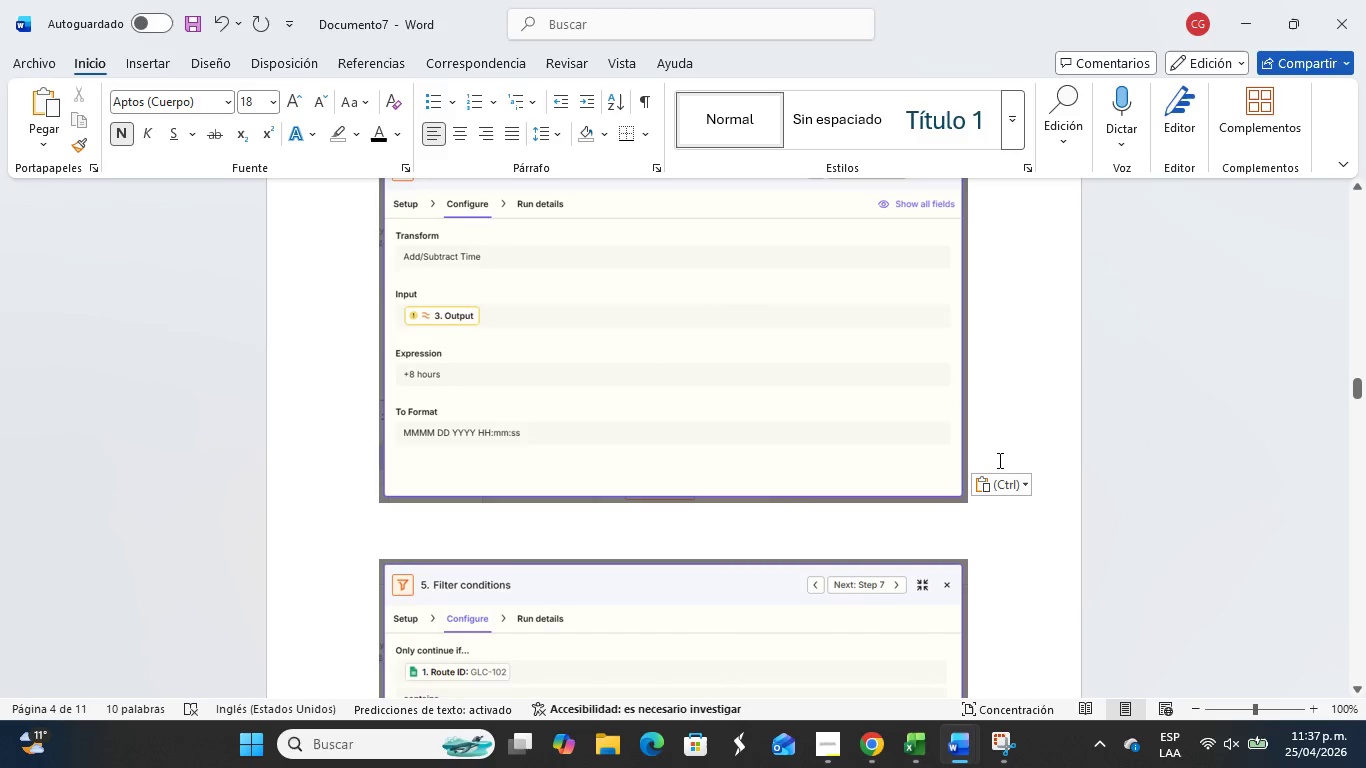 
left_click([998, 451])
 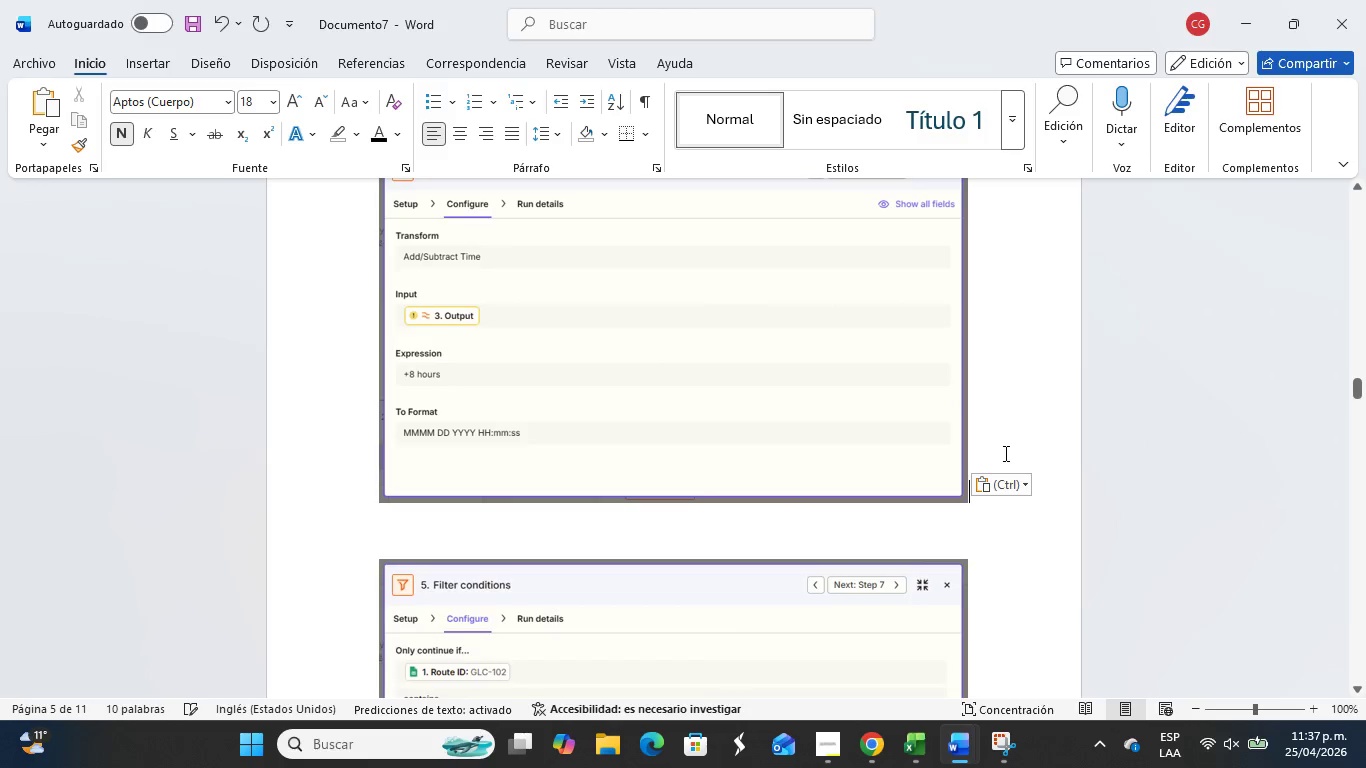 
key(Enter)
 